 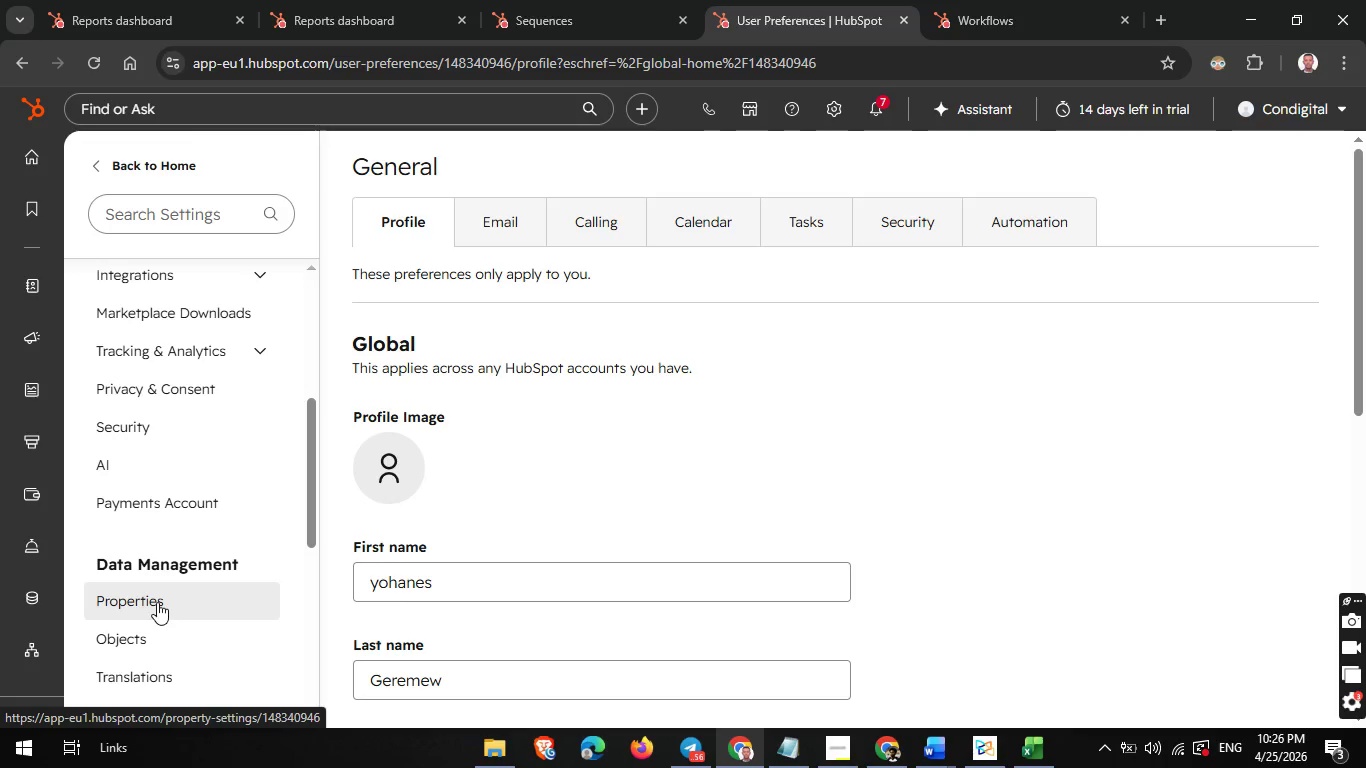 
left_click([157, 602])
 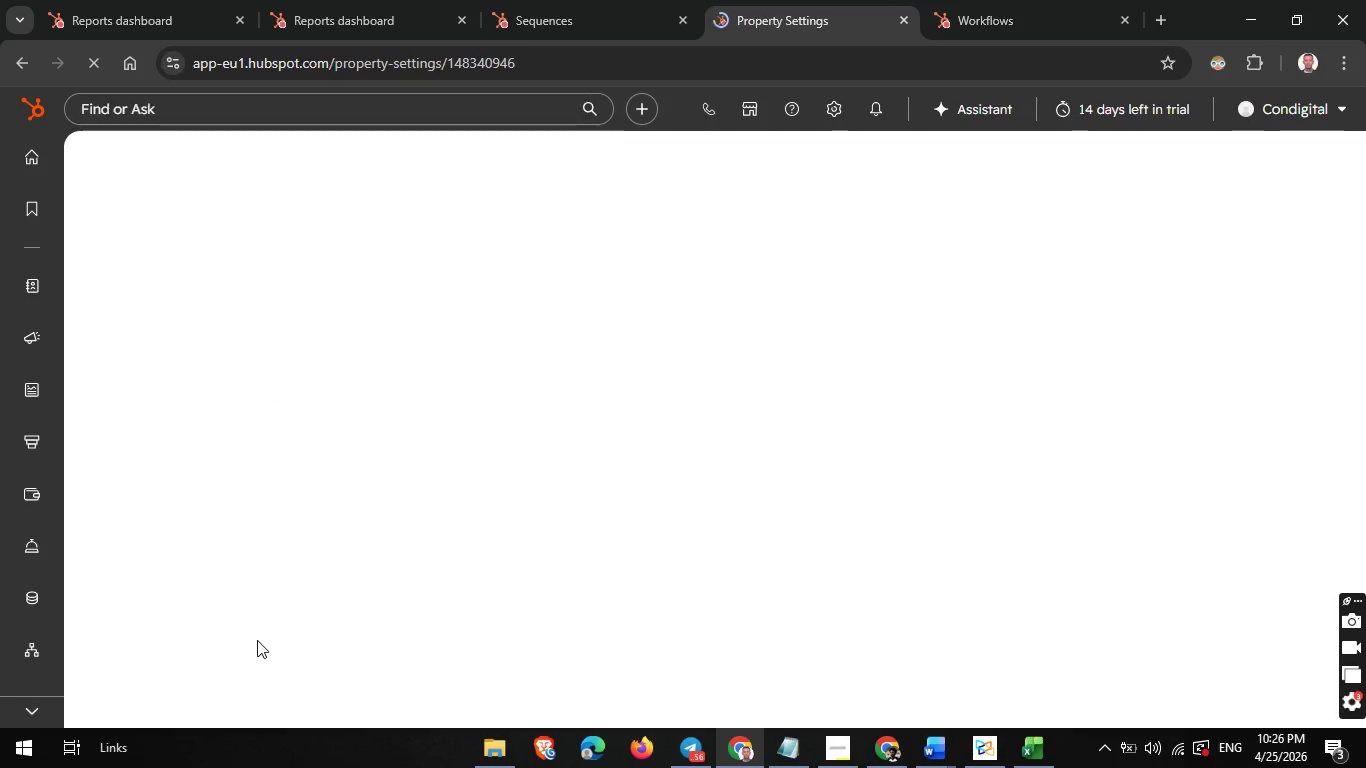 
mouse_move([286, 638])
 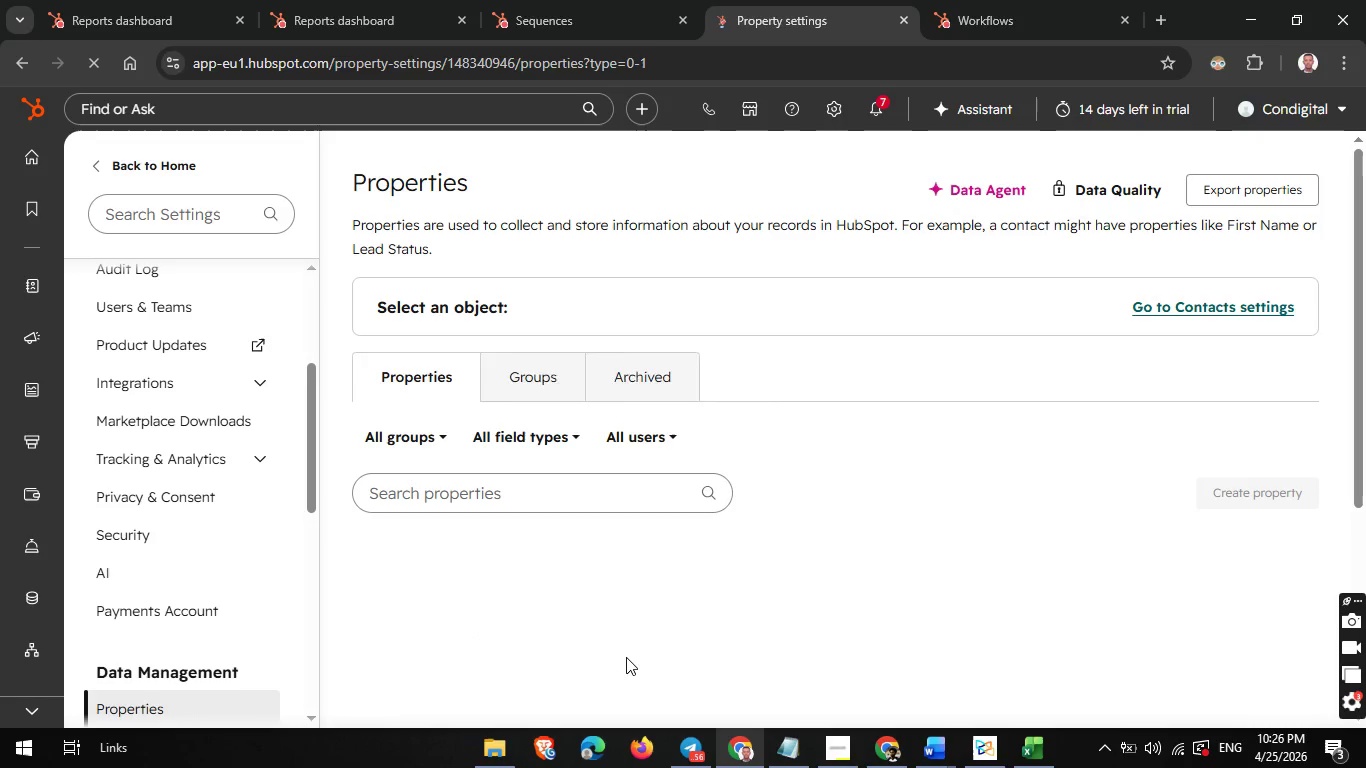 
mouse_move([628, 657])
 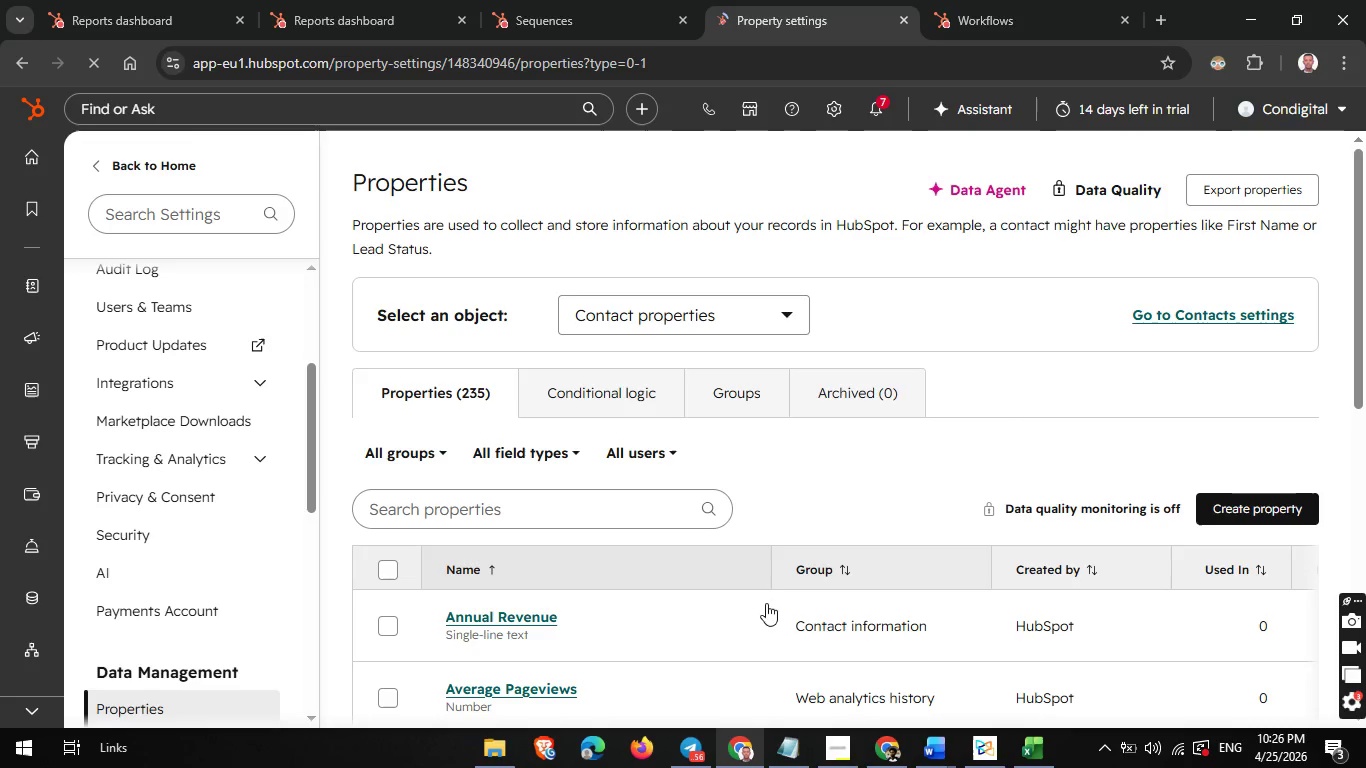 
wait(5.35)
 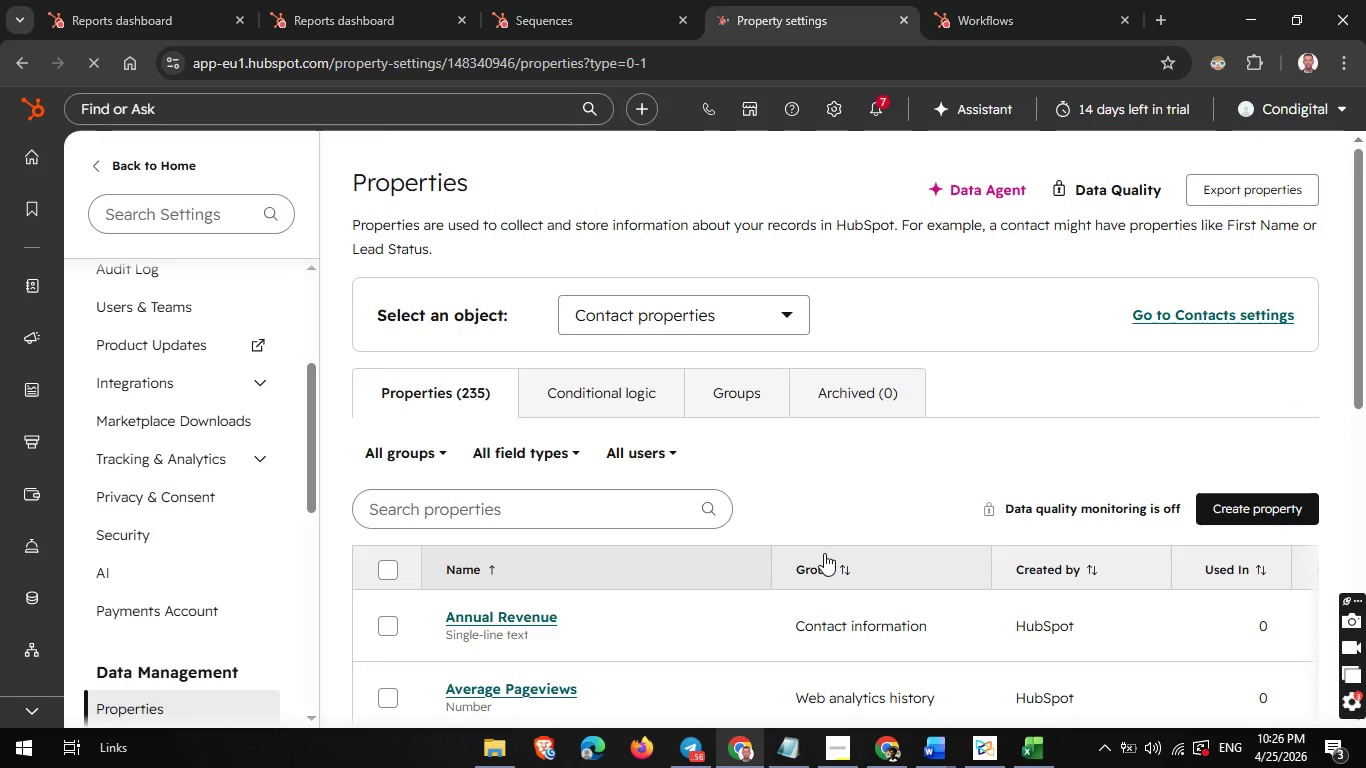 
mouse_move([738, 570])
 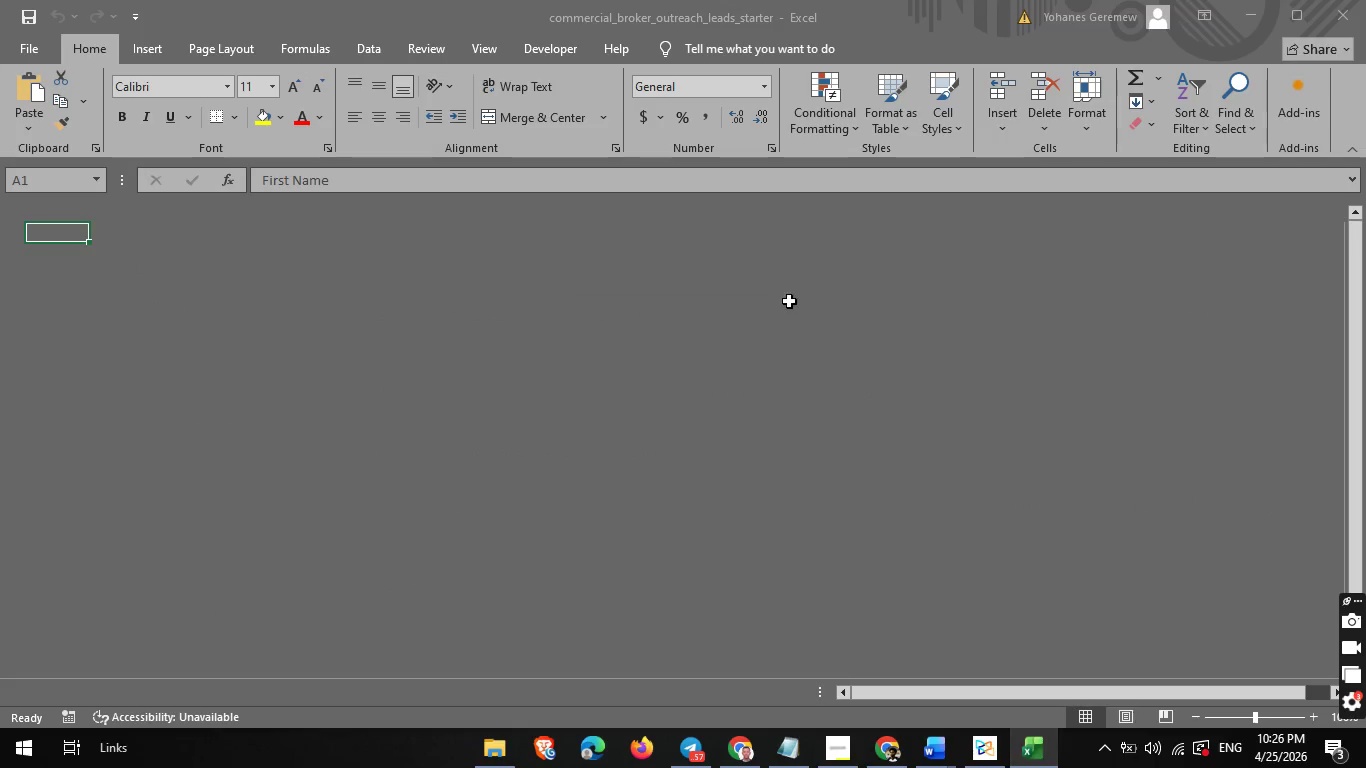 
left_click([1040, 746])
 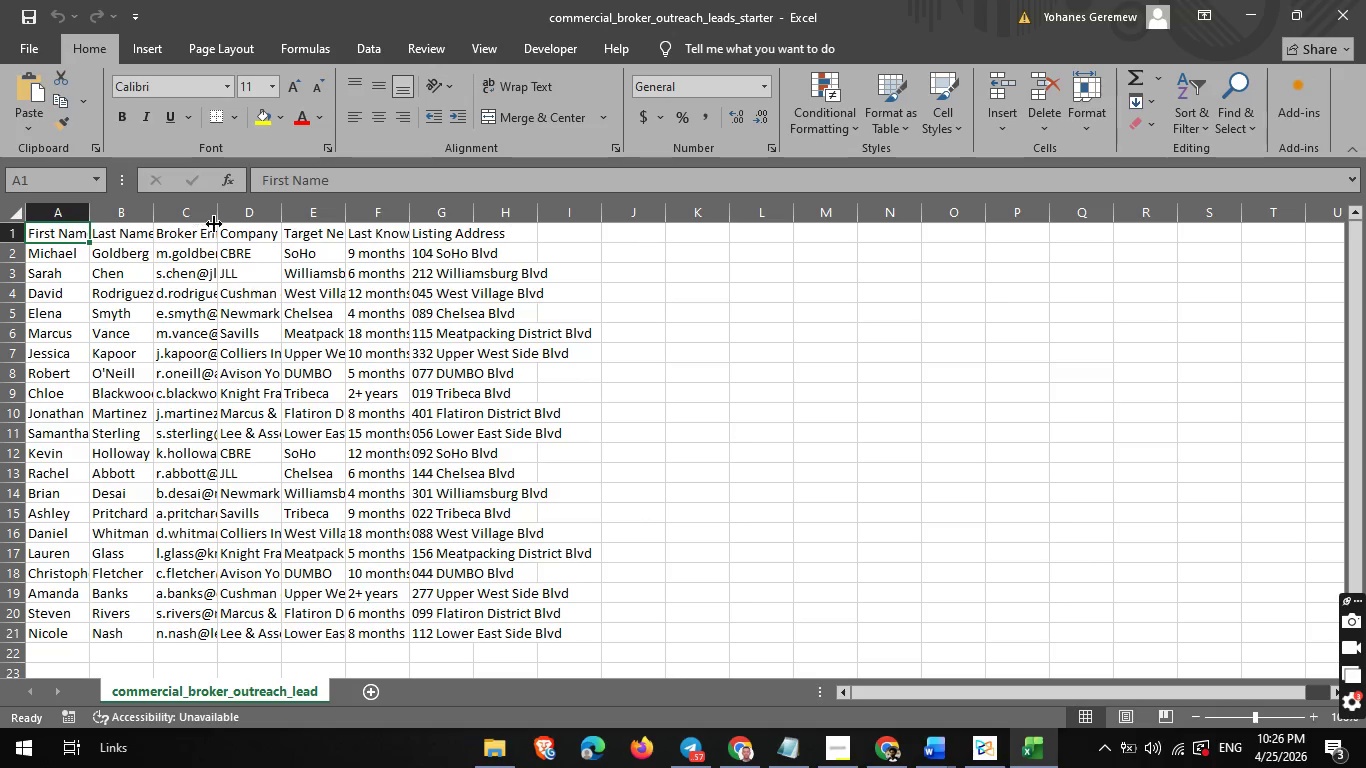 
left_click_drag(start_coordinate=[155, 215], to_coordinate=[223, 224])
 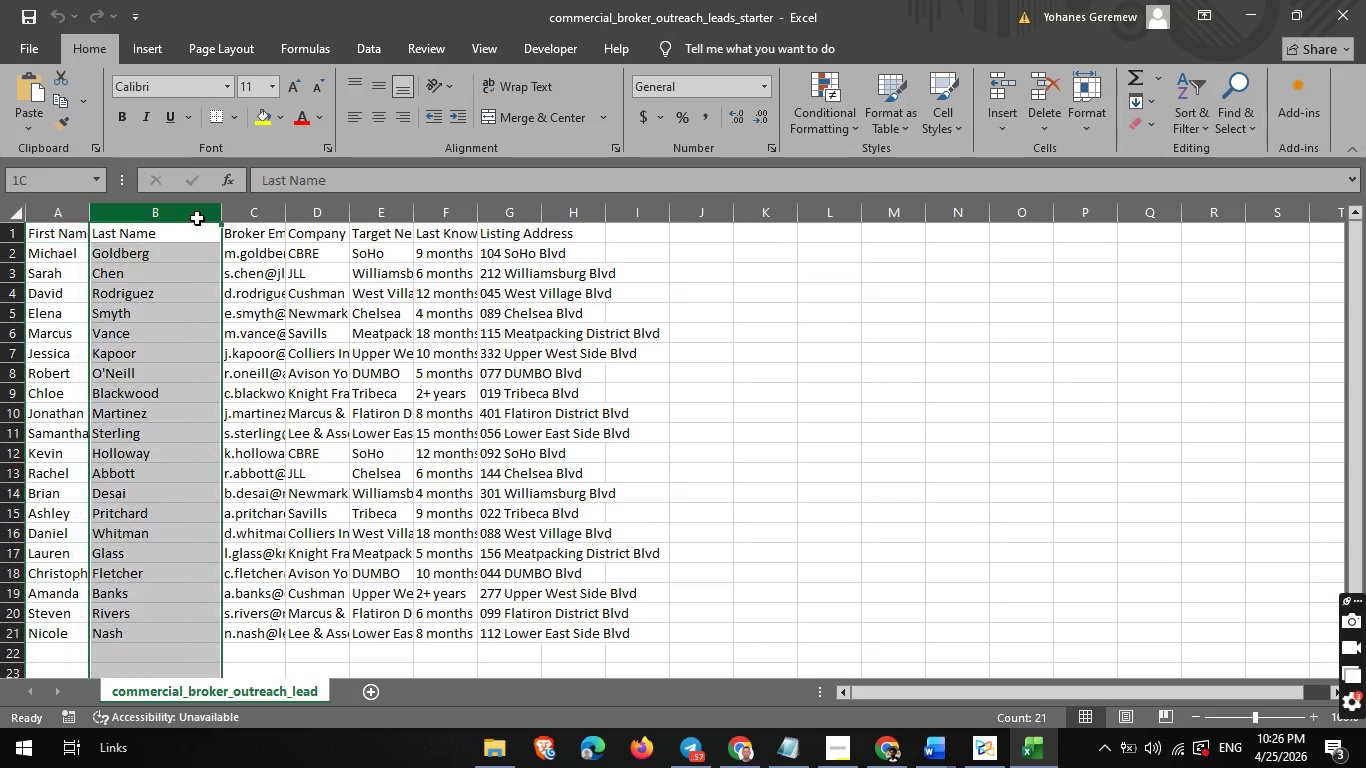 
left_click_drag(start_coordinate=[152, 210], to_coordinate=[197, 218])
 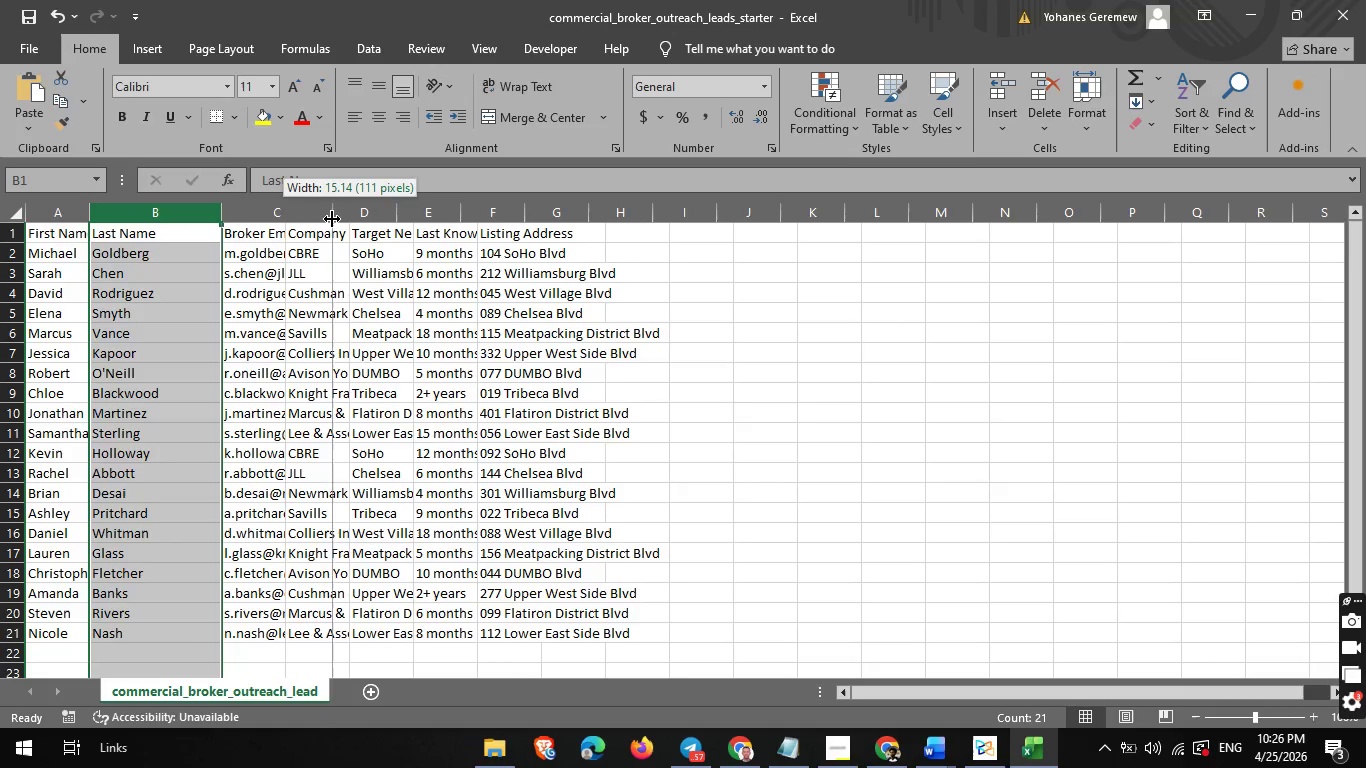 
left_click_drag(start_coordinate=[283, 212], to_coordinate=[351, 219])
 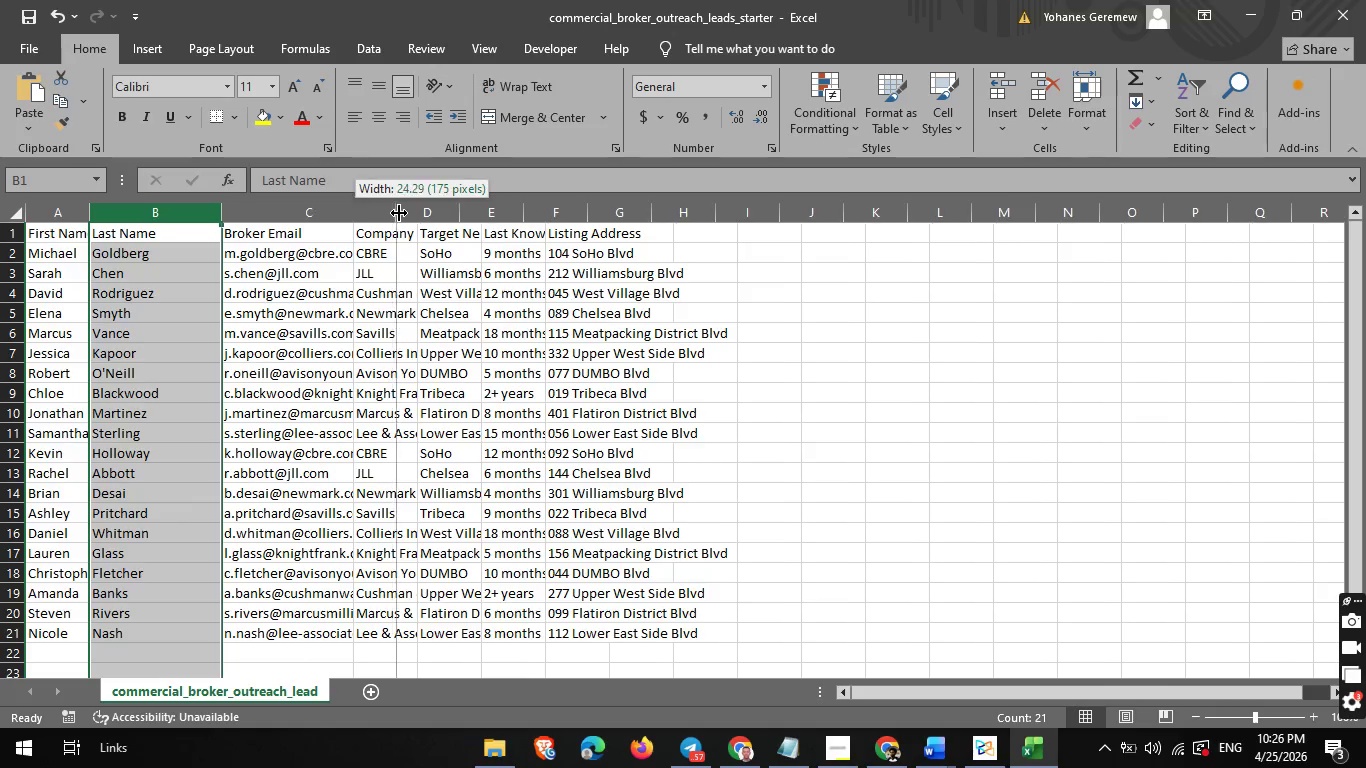 
left_click_drag(start_coordinate=[355, 213], to_coordinate=[400, 213])
 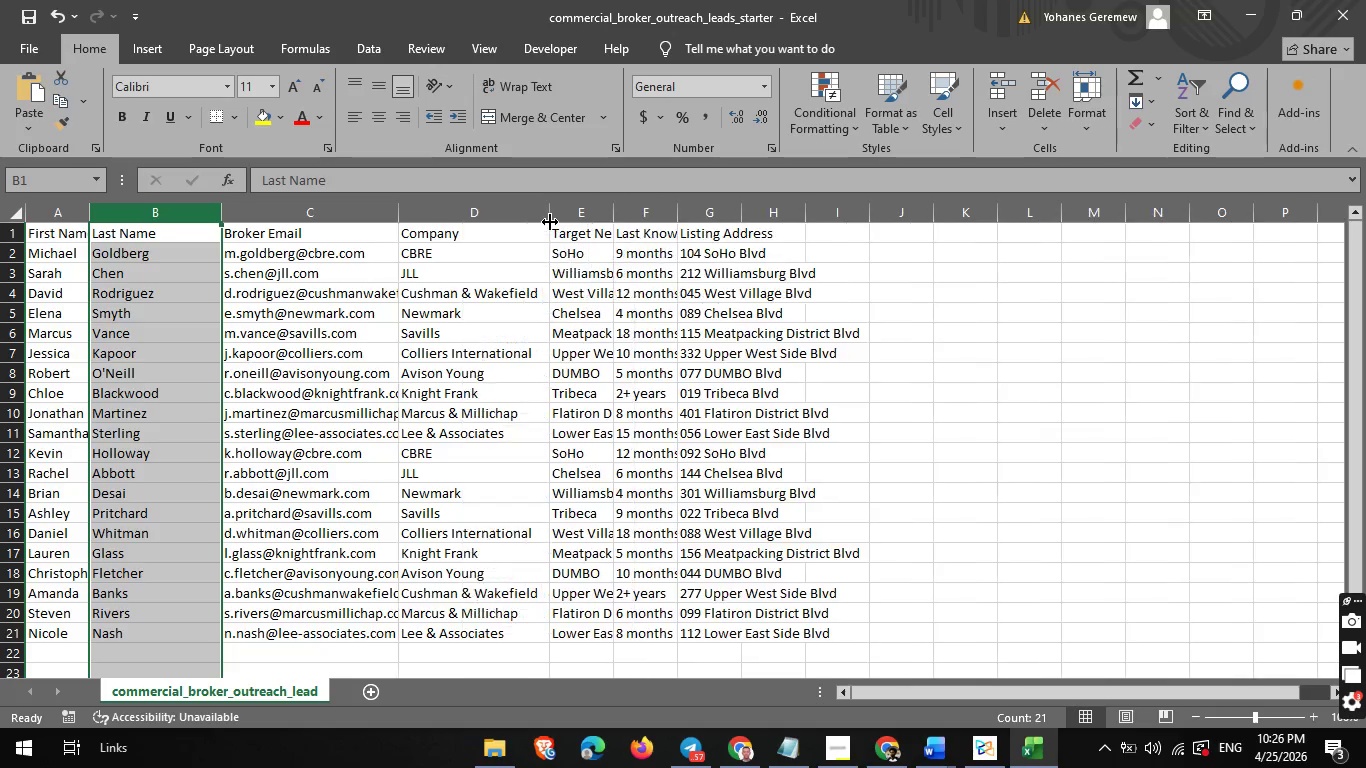 
left_click_drag(start_coordinate=[463, 212], to_coordinate=[550, 222])
 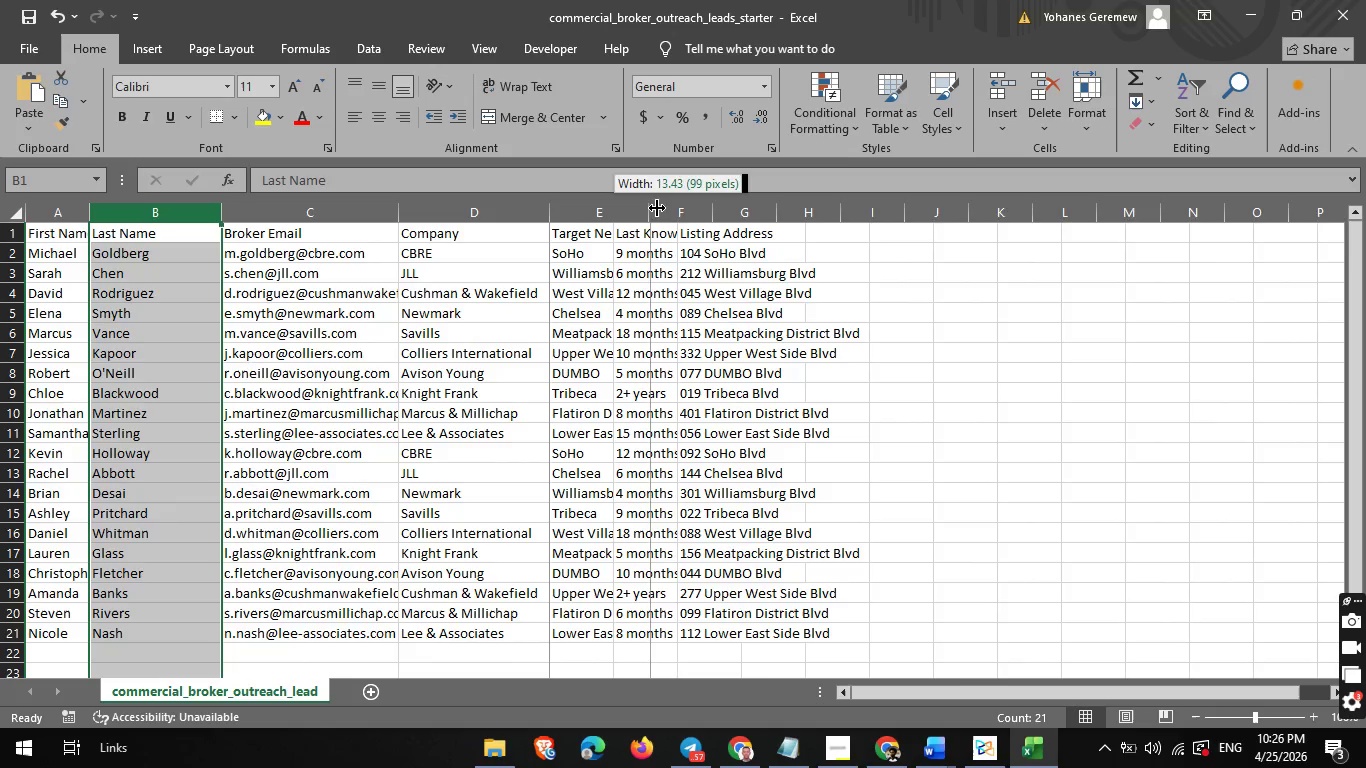 
left_click_drag(start_coordinate=[614, 208], to_coordinate=[692, 221])
 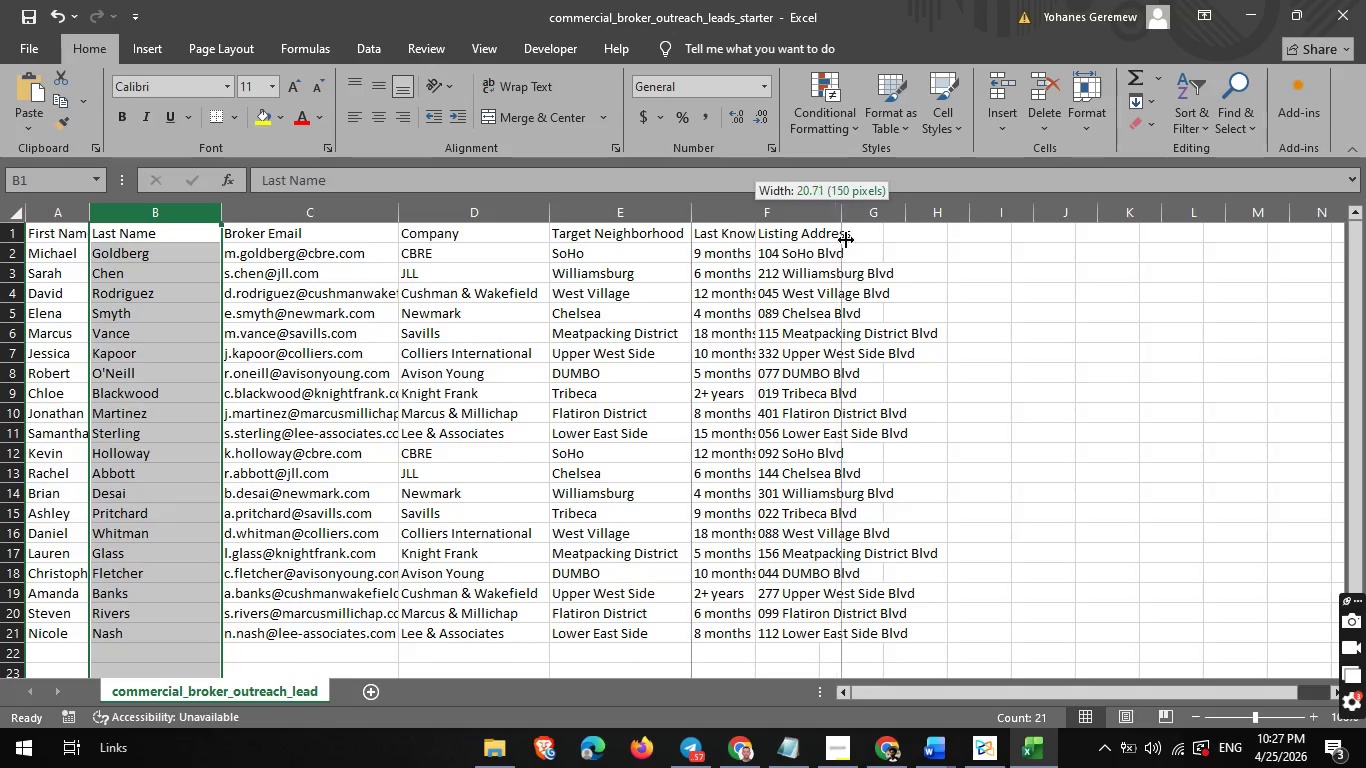 
left_click_drag(start_coordinate=[755, 215], to_coordinate=[860, 248])
 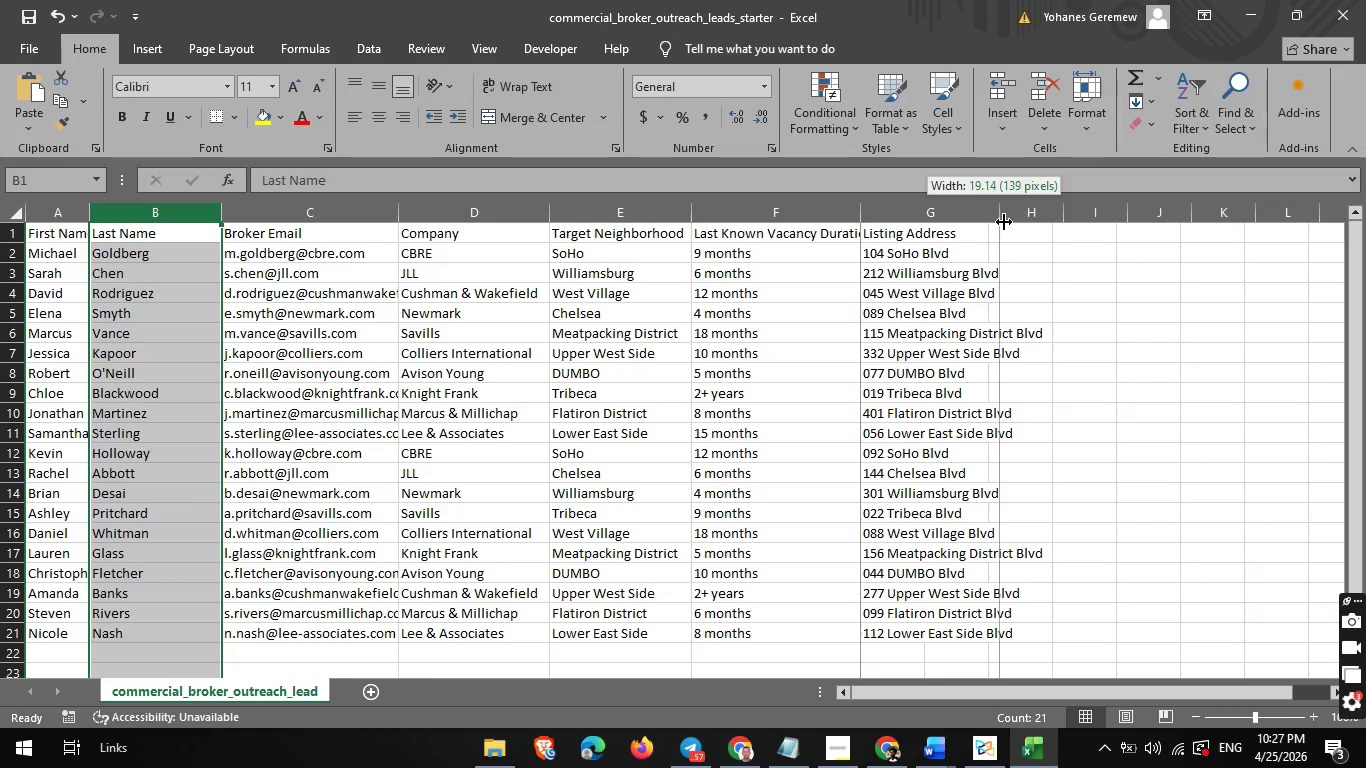 
left_click_drag(start_coordinate=[927, 210], to_coordinate=[1008, 224])
 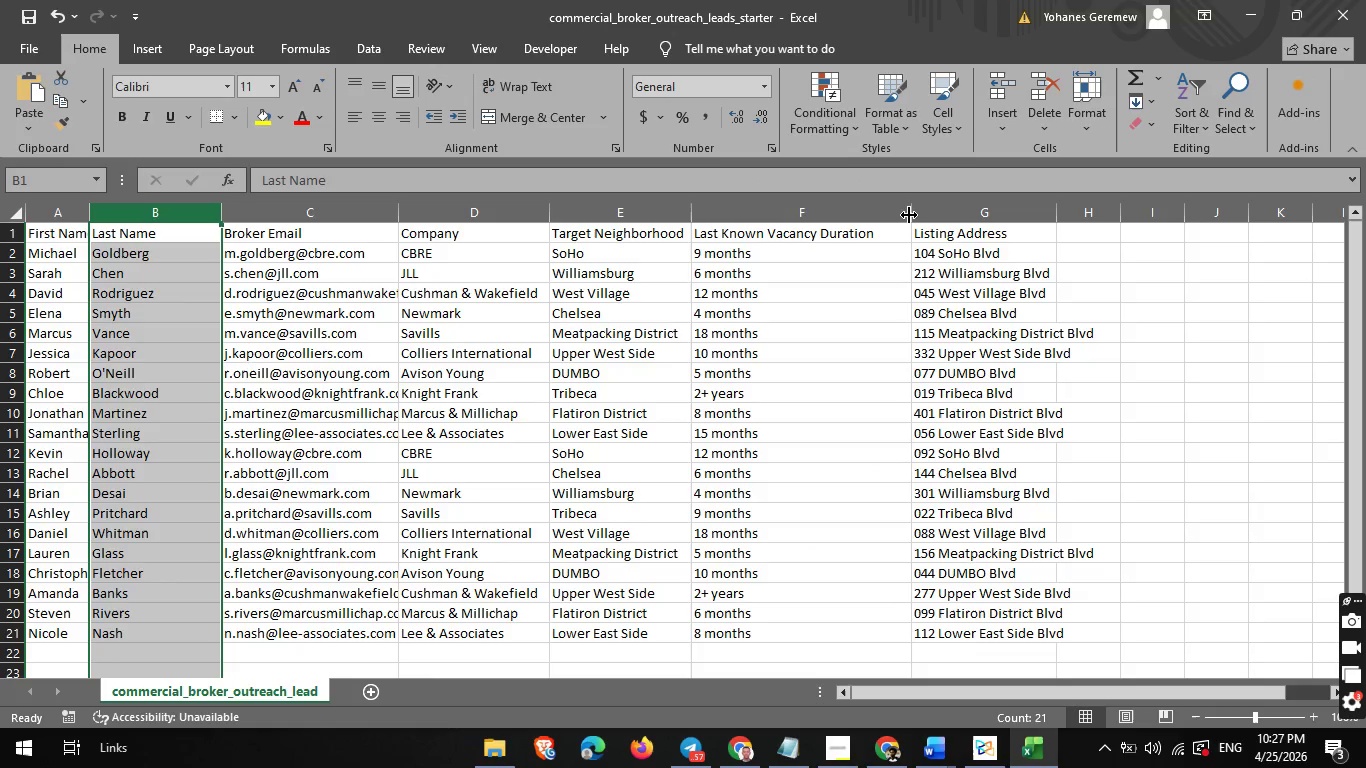 
left_click_drag(start_coordinate=[858, 216], to_coordinate=[909, 215])
 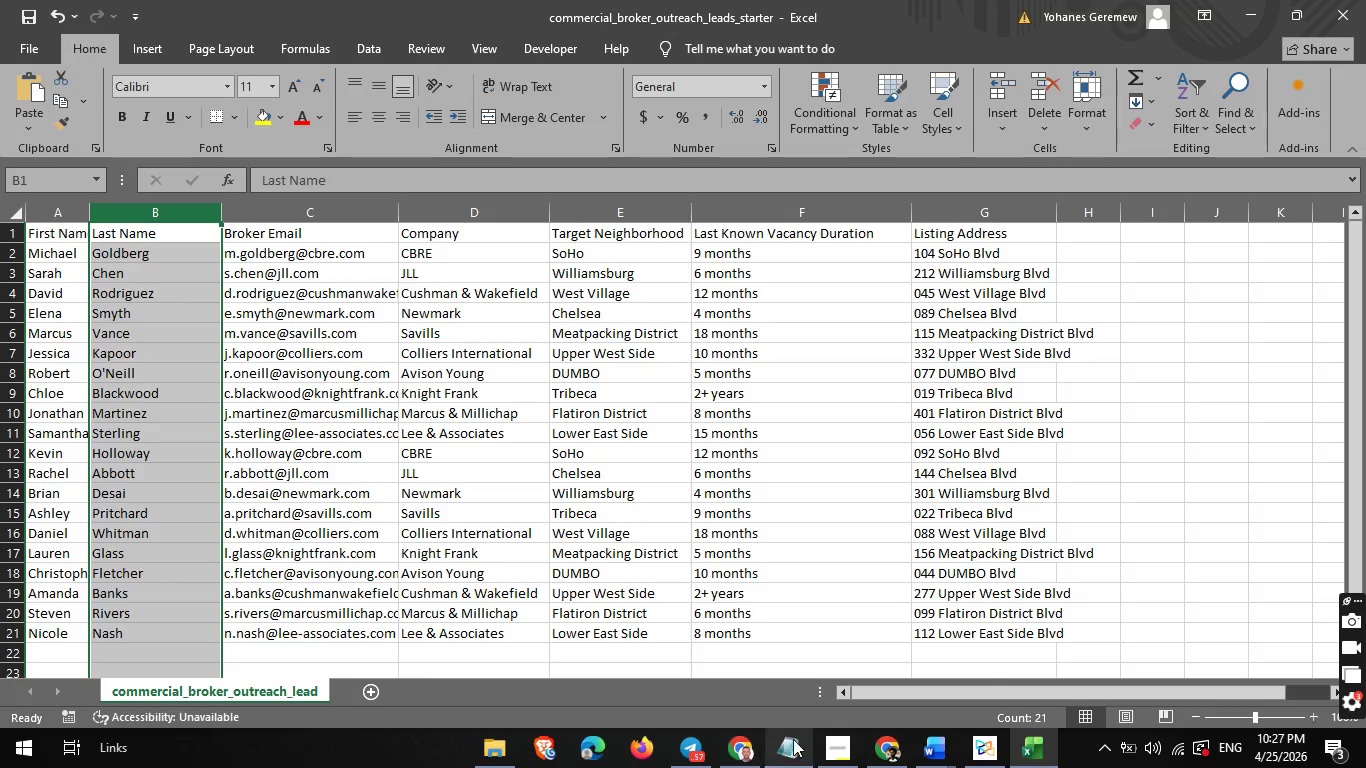 
wait(5.7)
 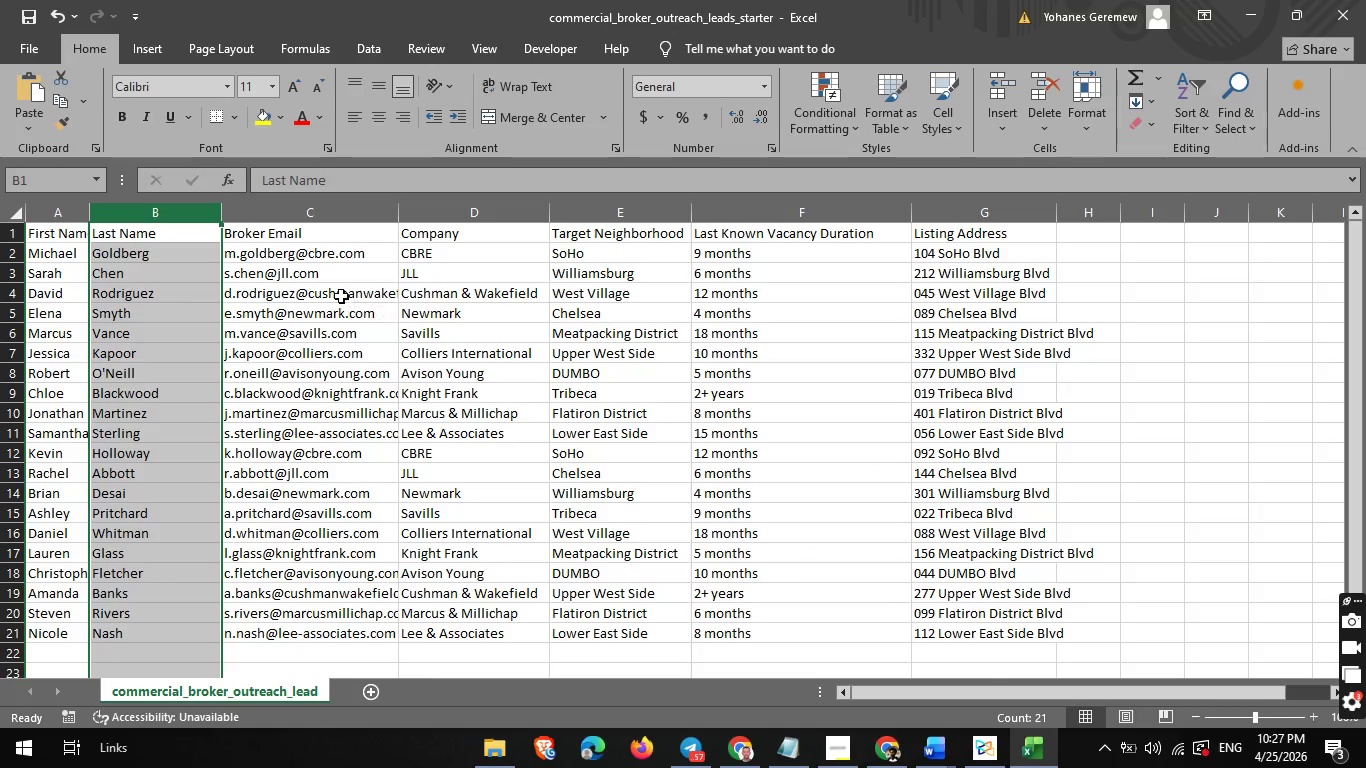 
mouse_move([803, 746])
 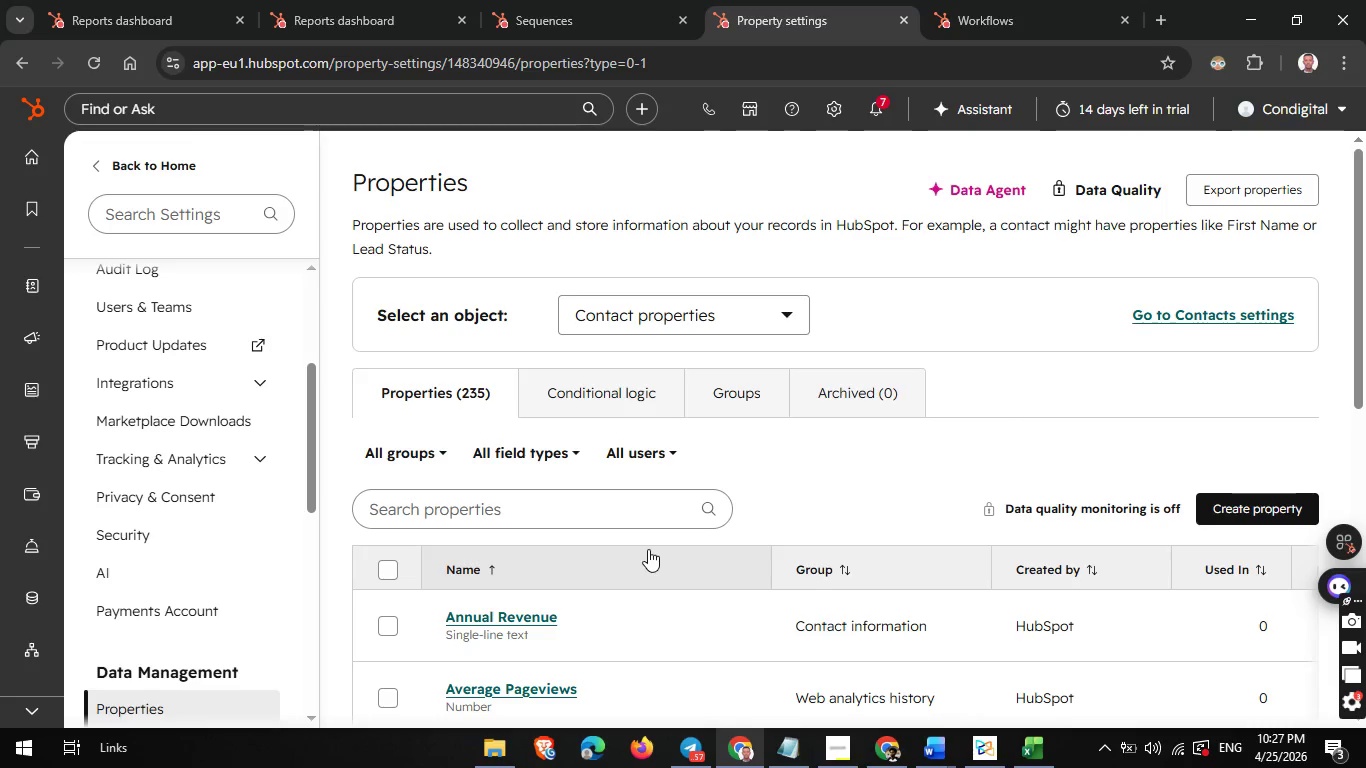 
left_click([742, 745])
 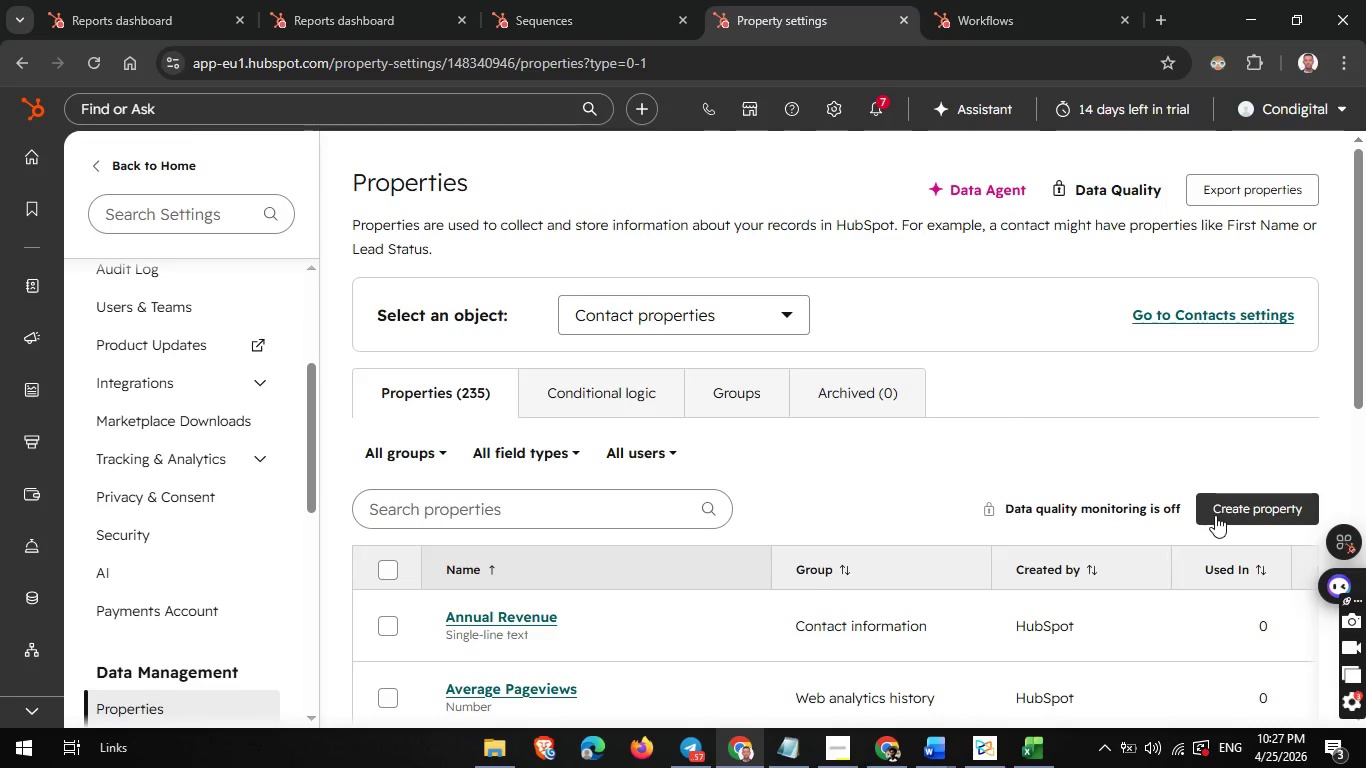 
wait(21.77)
 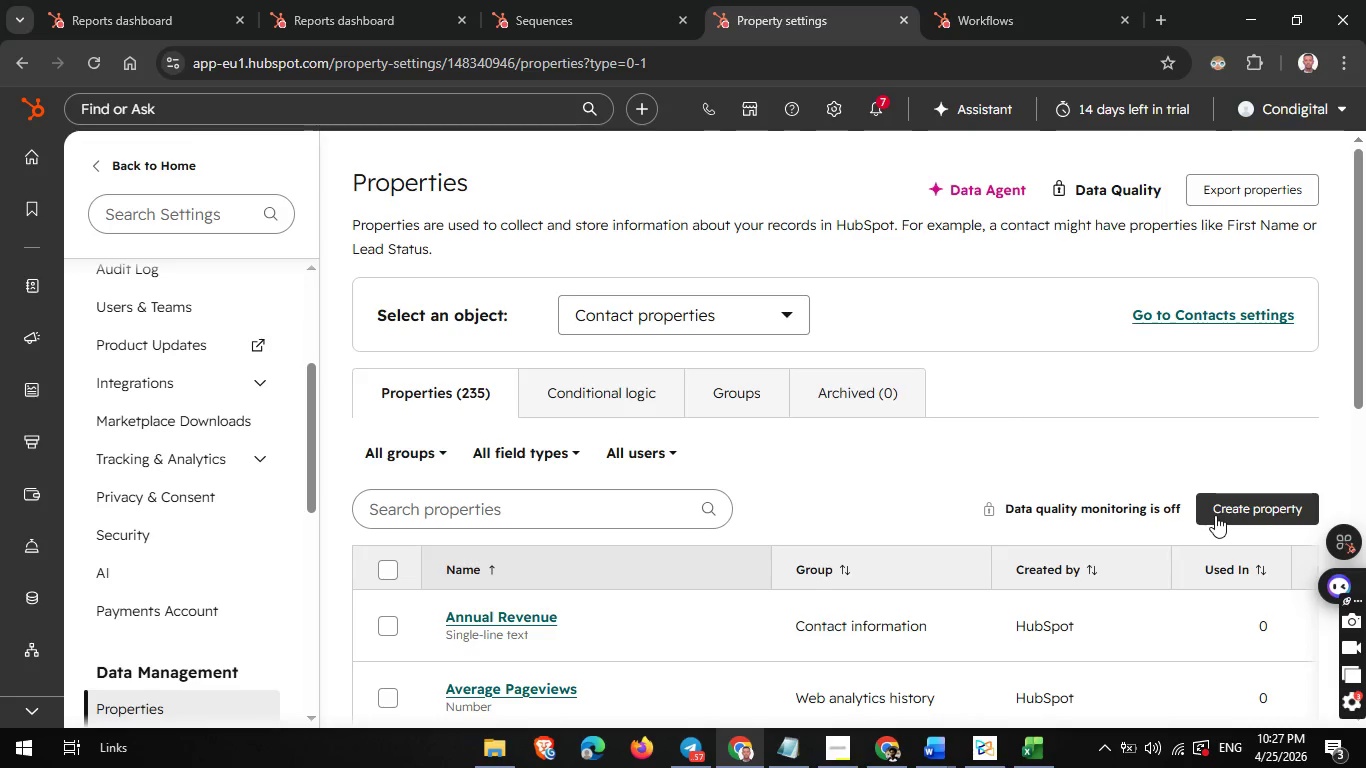 
left_click([1240, 513])
 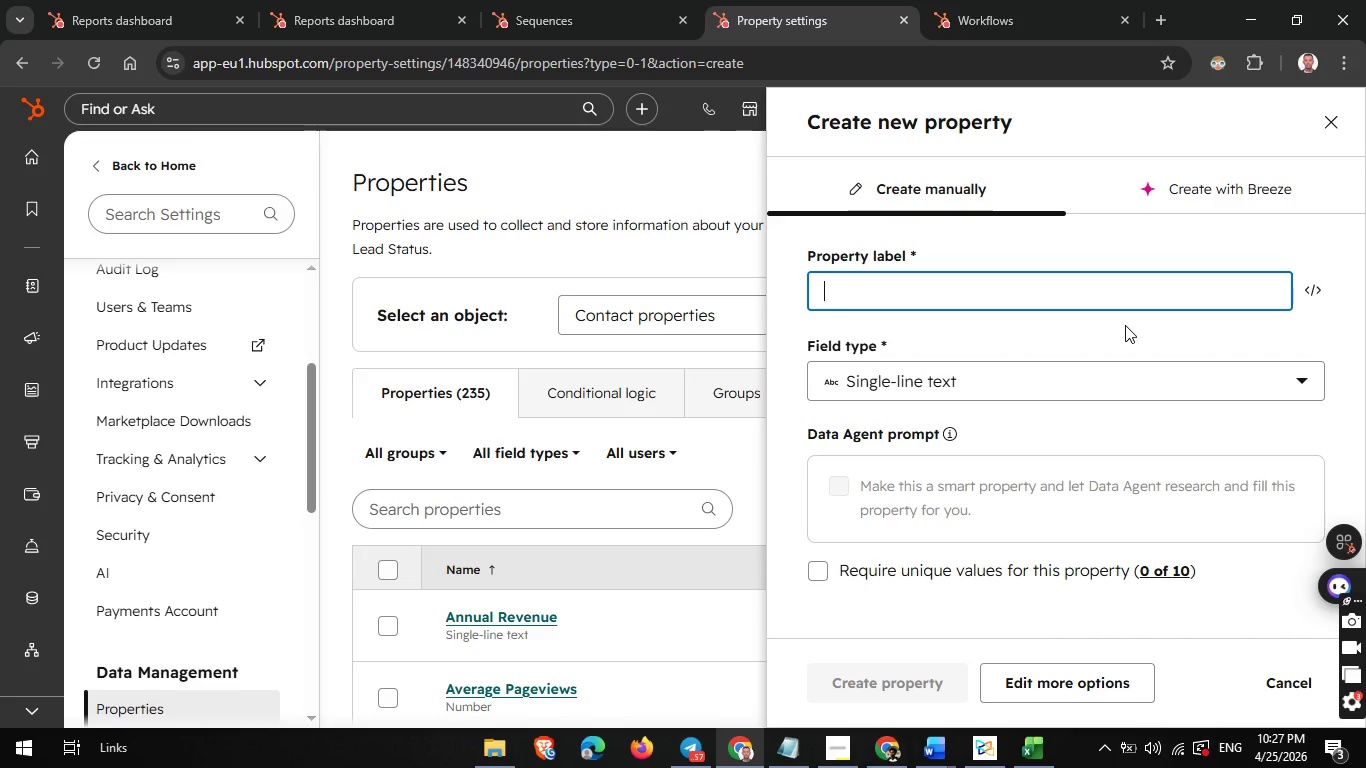 
wait(20.52)
 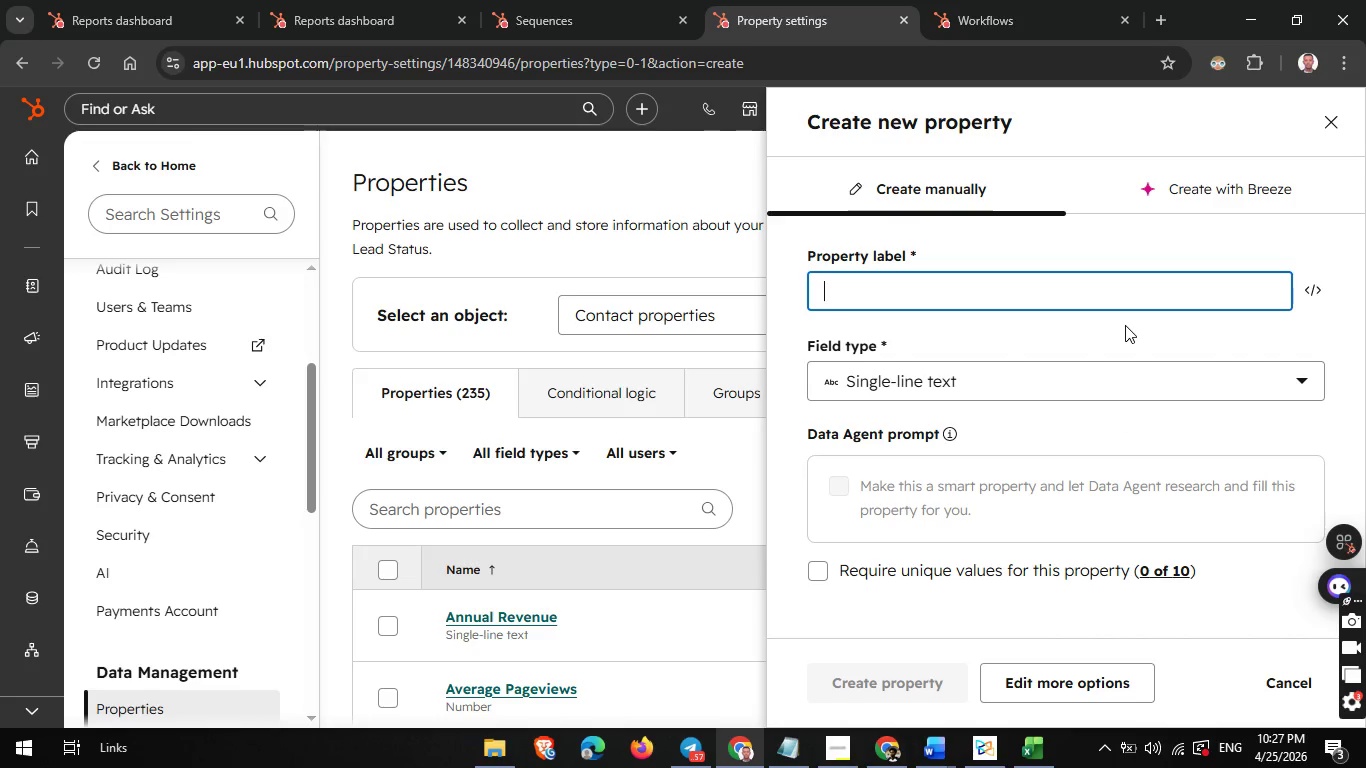 
left_click([1017, 302])
 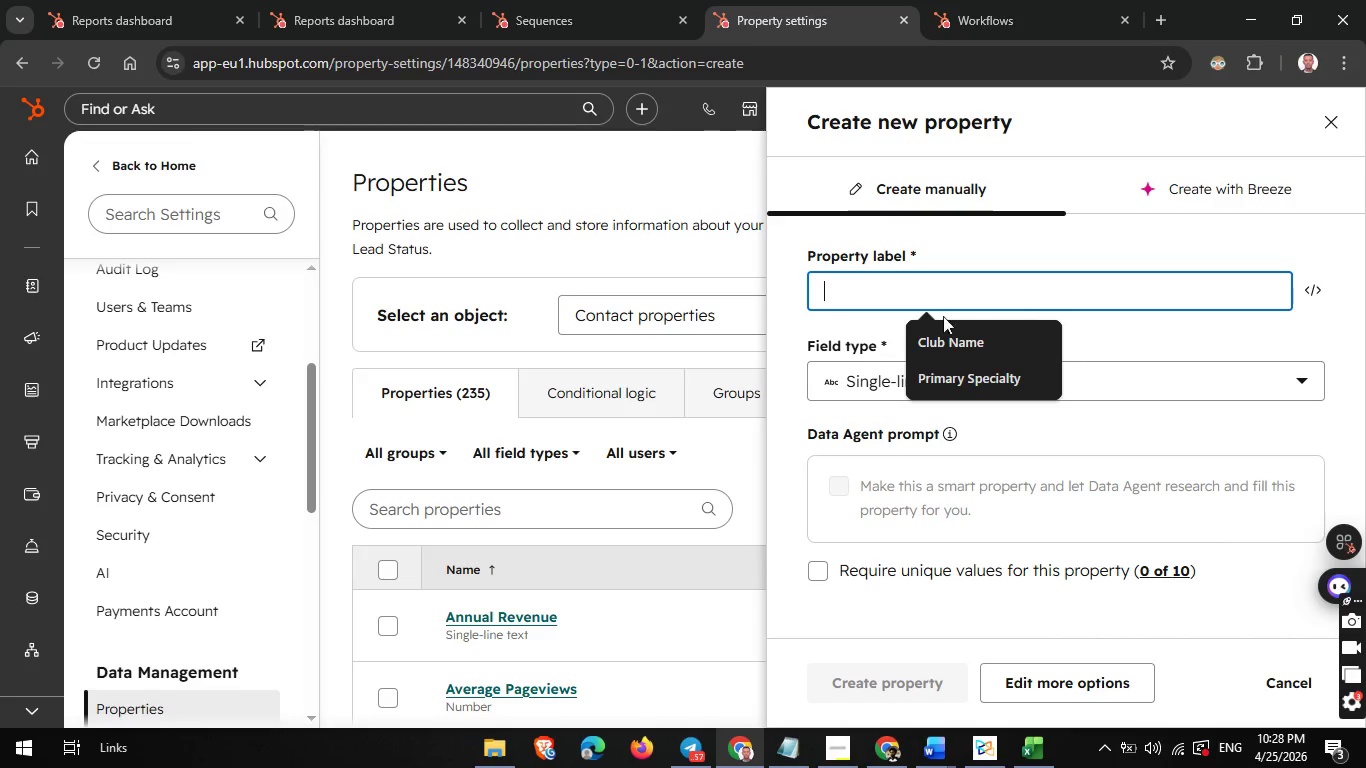 
wait(5.95)
 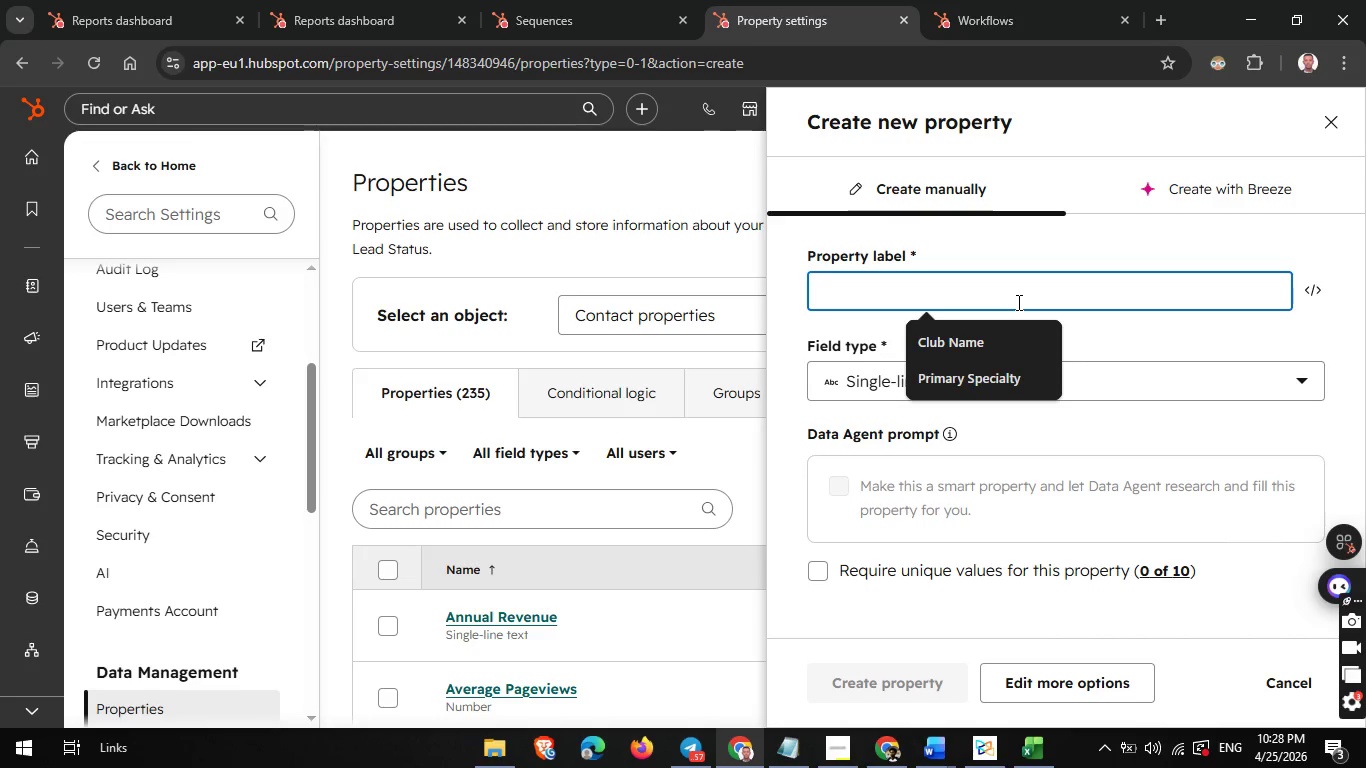 
left_click([930, 297])
 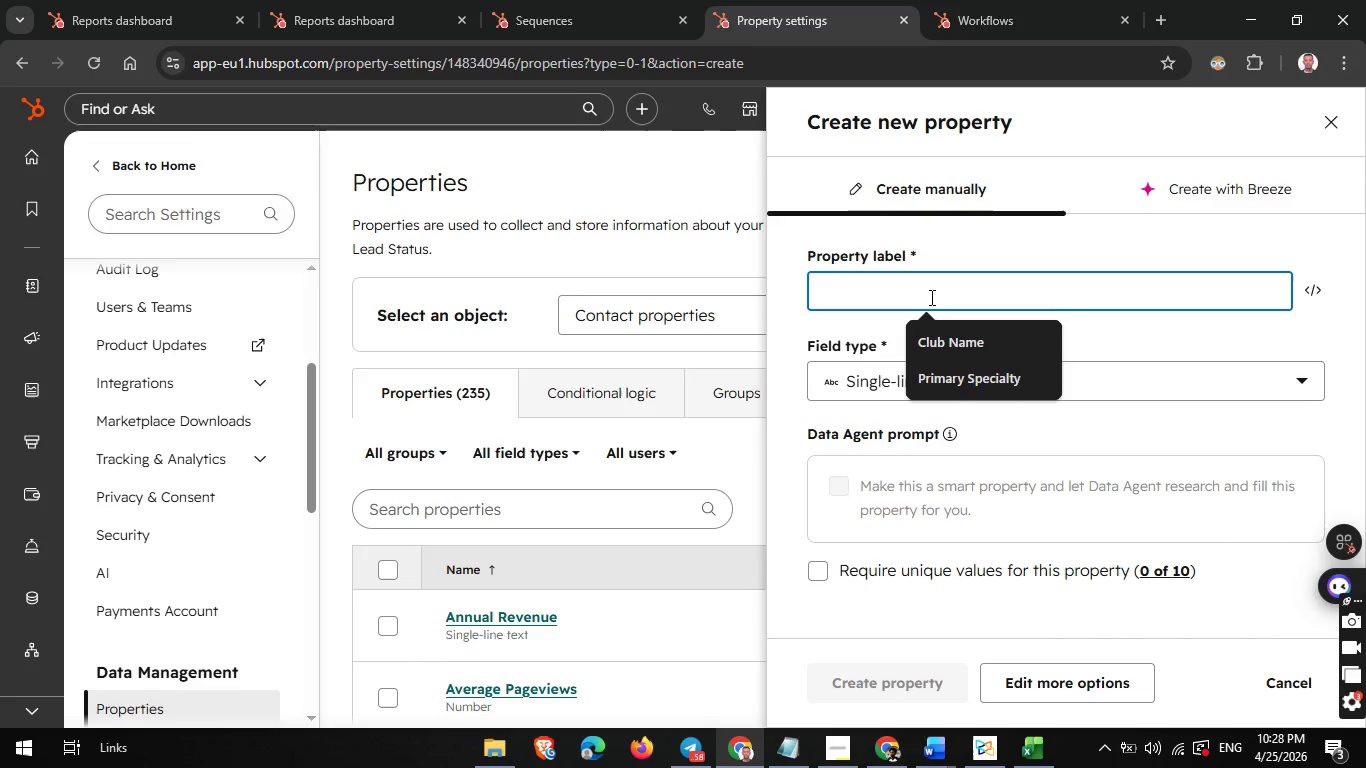 
type(Target )
 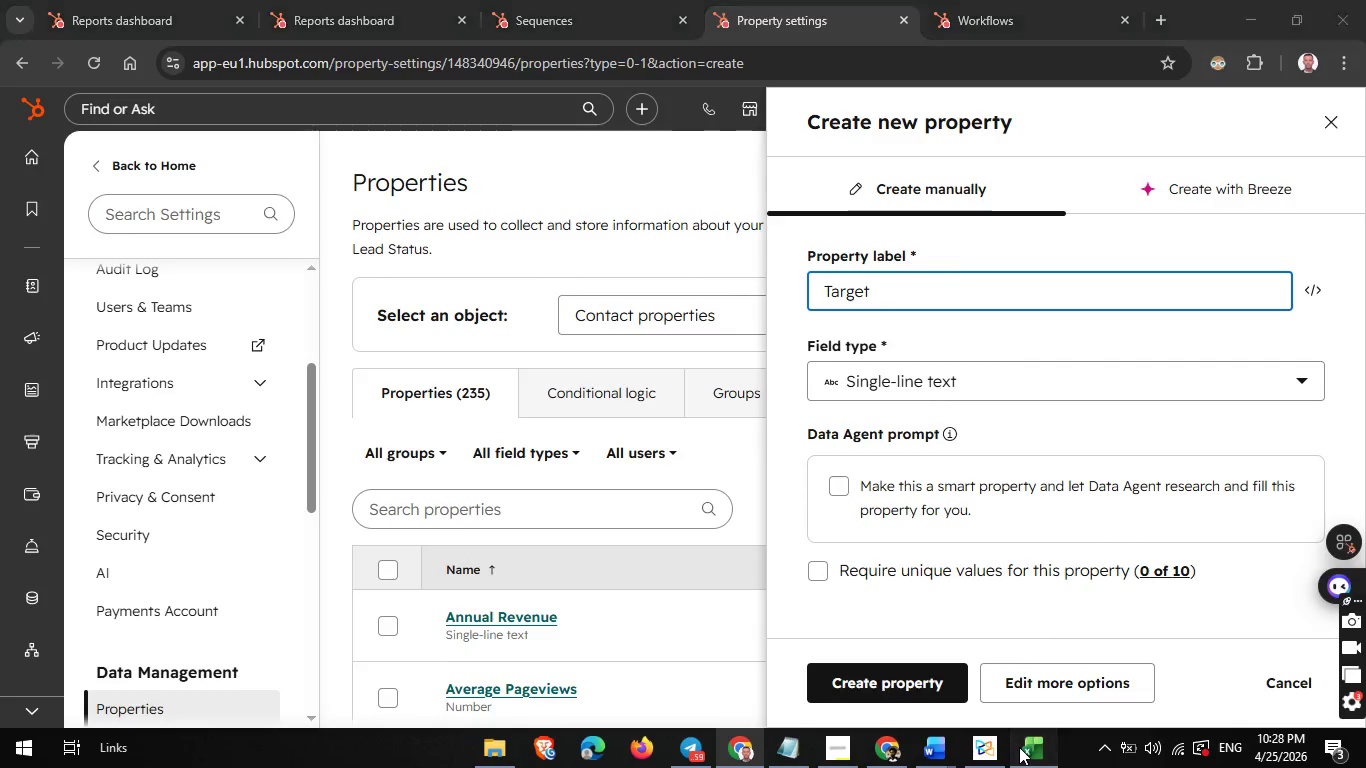 
left_click([1019, 747])
 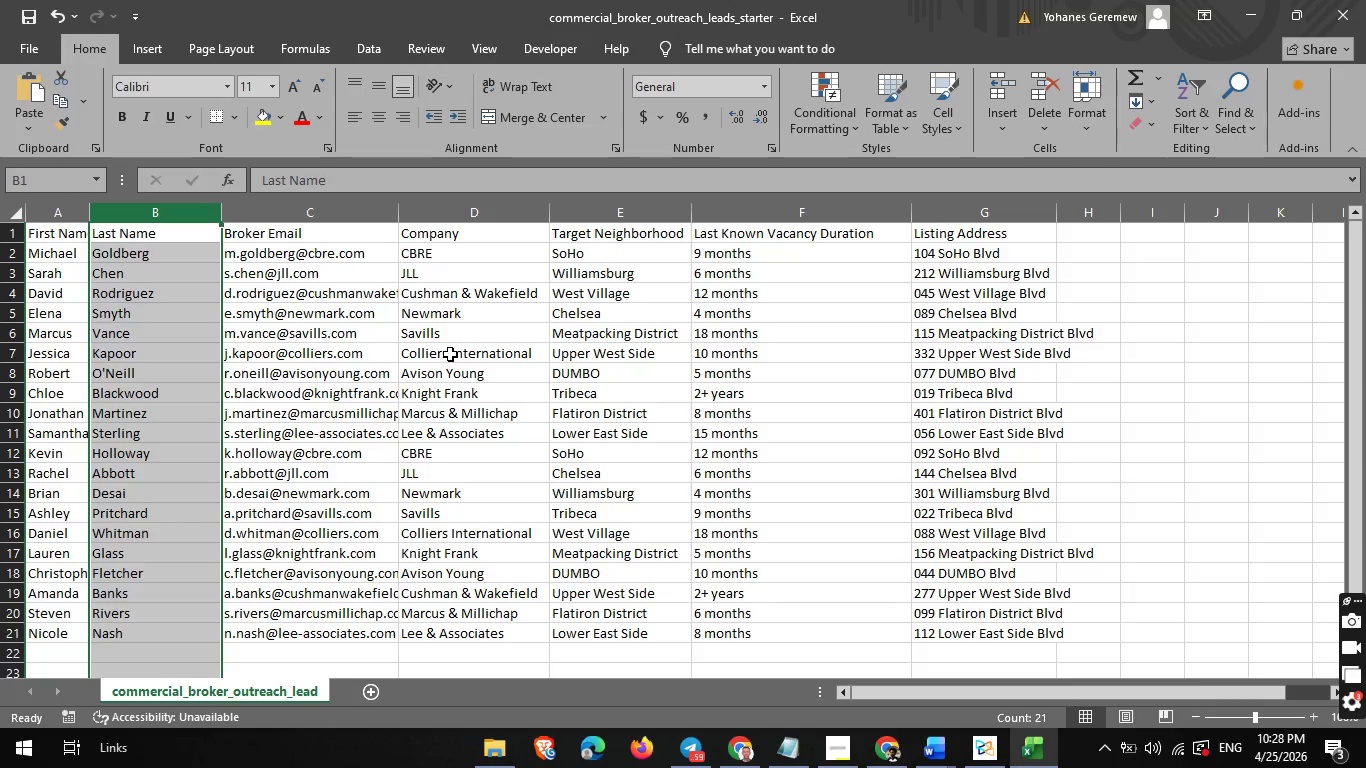 
wait(12.19)
 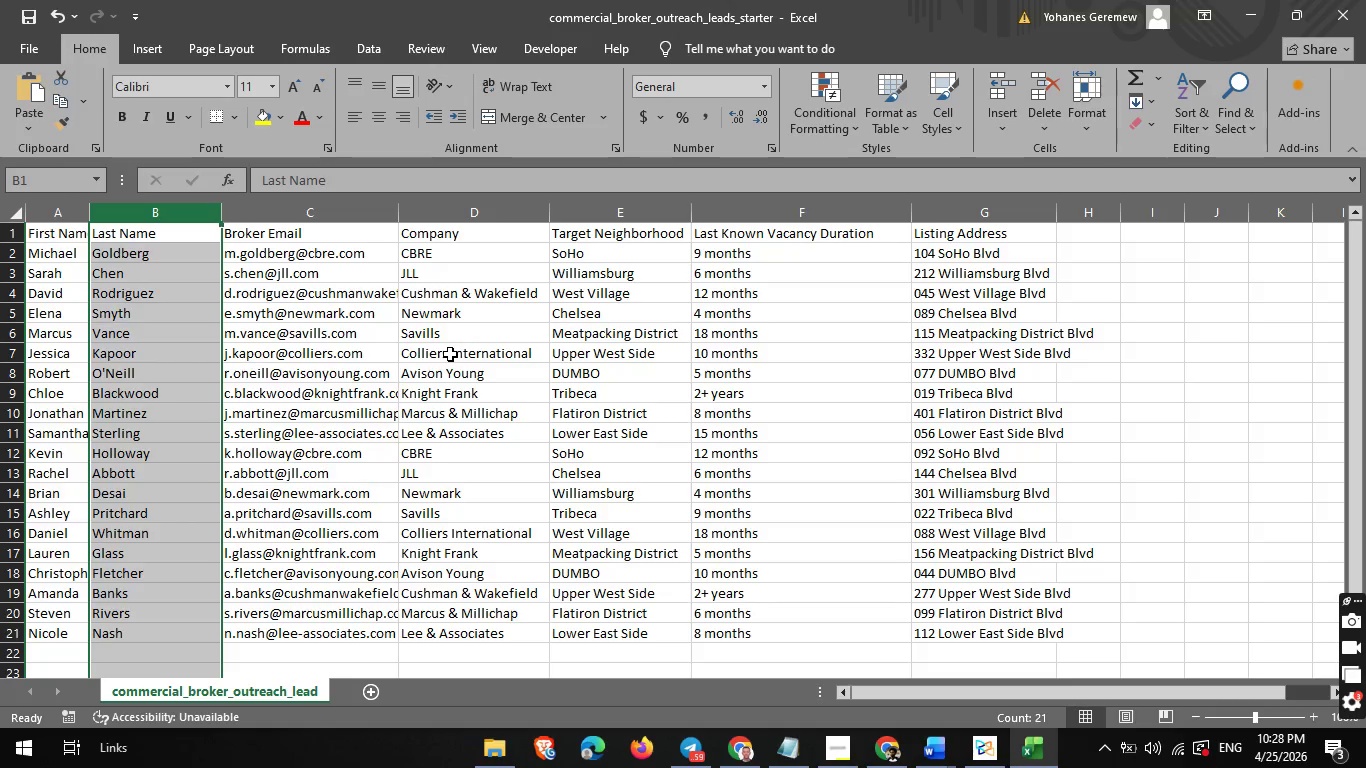 
left_click([887, 746])
 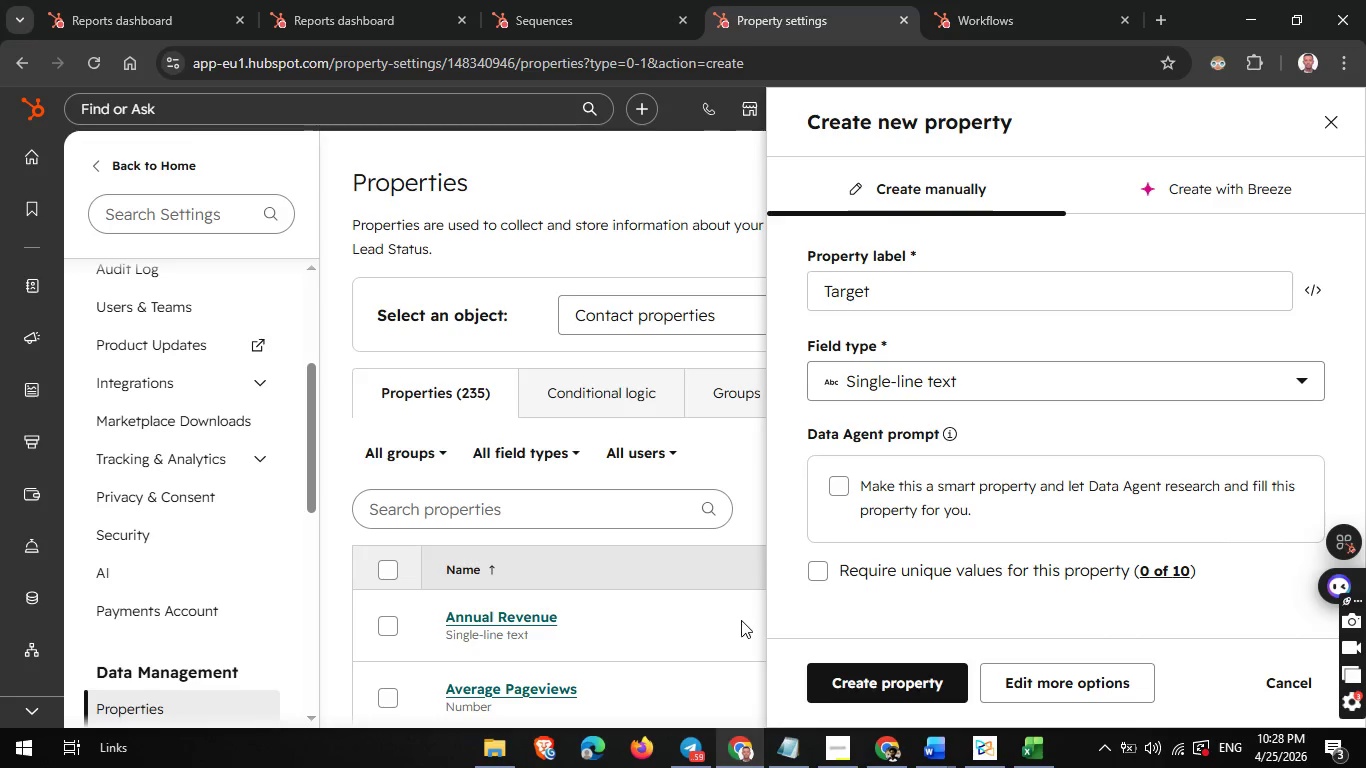 
left_click([742, 743])
 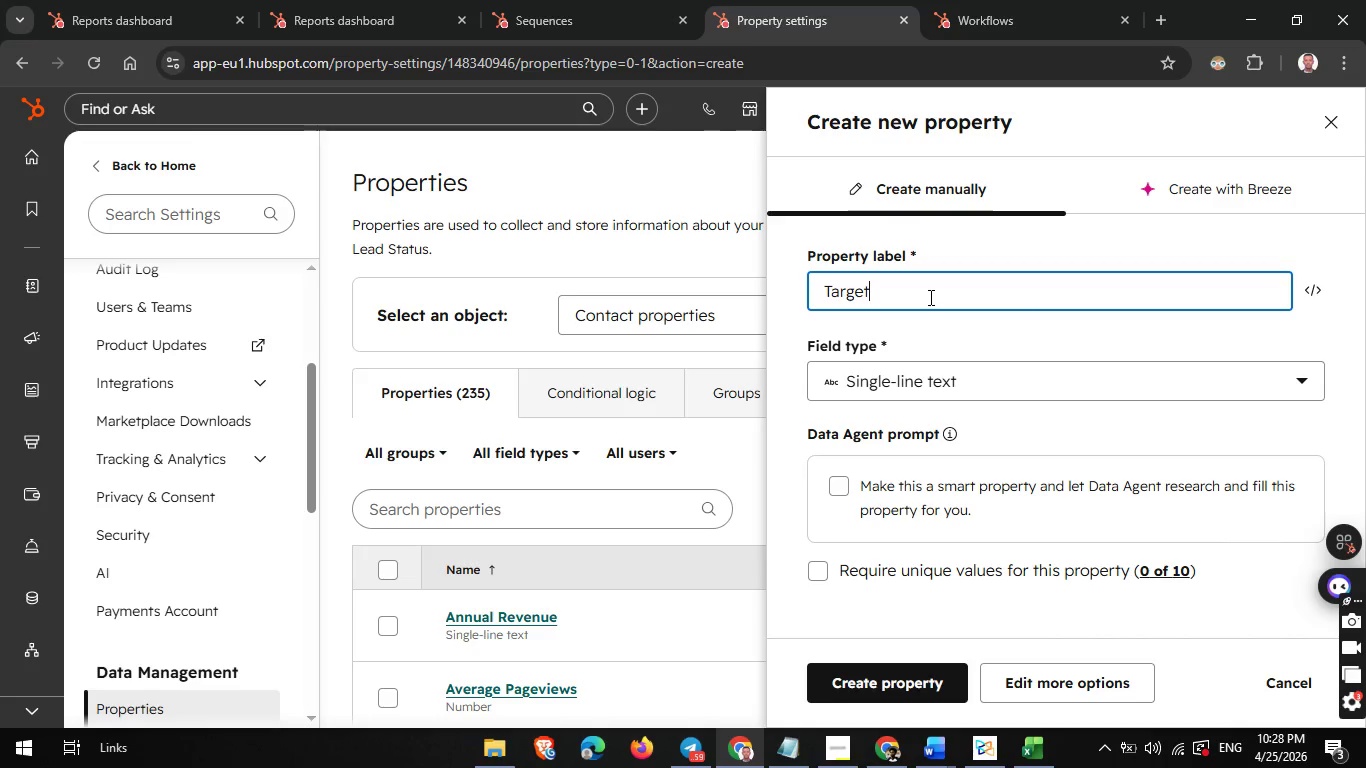 
left_click([929, 297])
 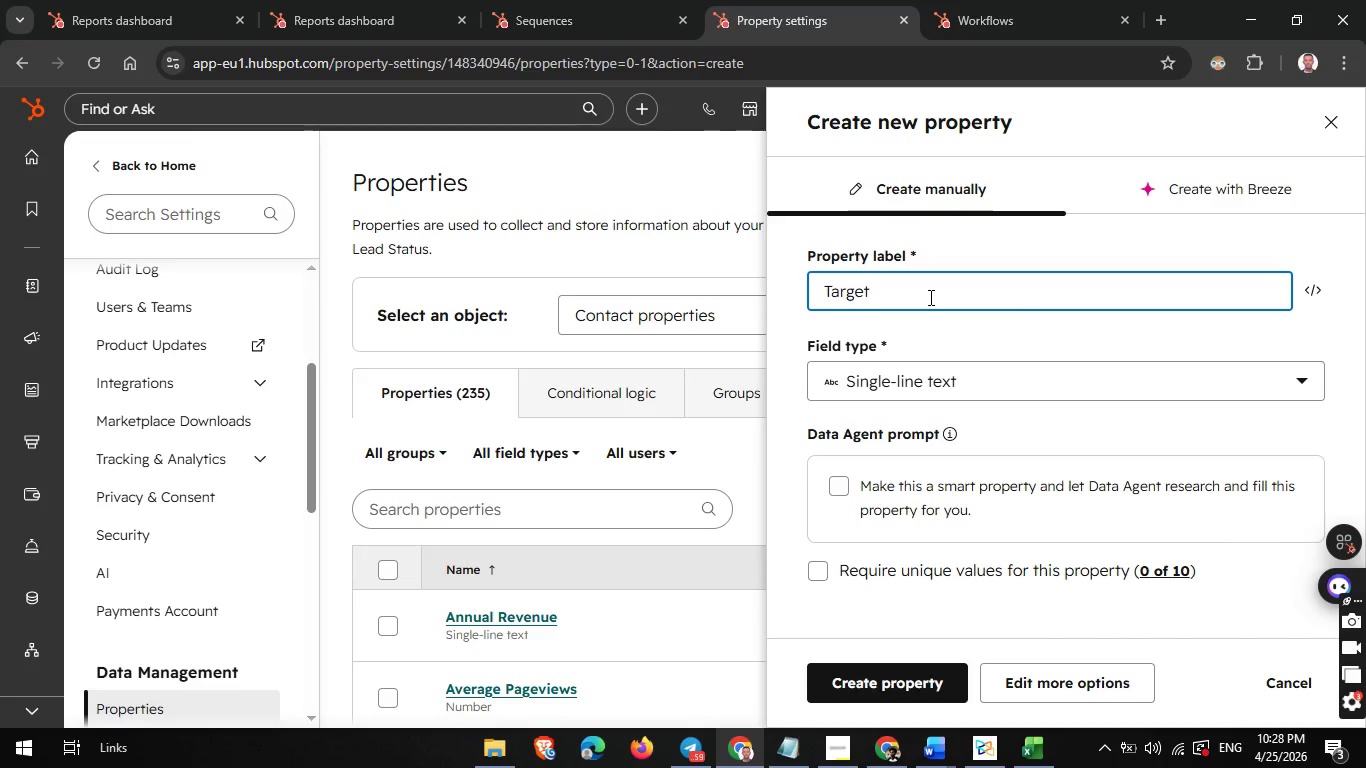 
type( Neigh)
 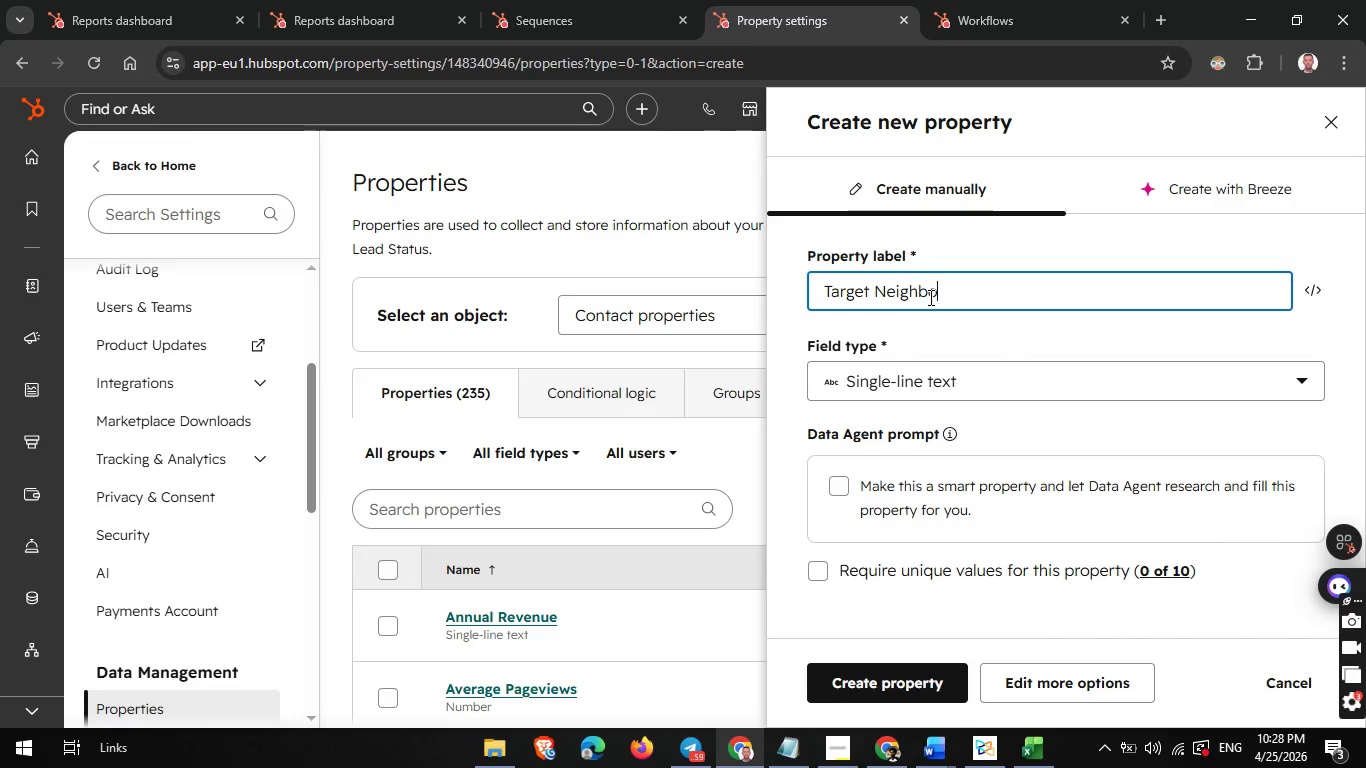 
type(borhood)
 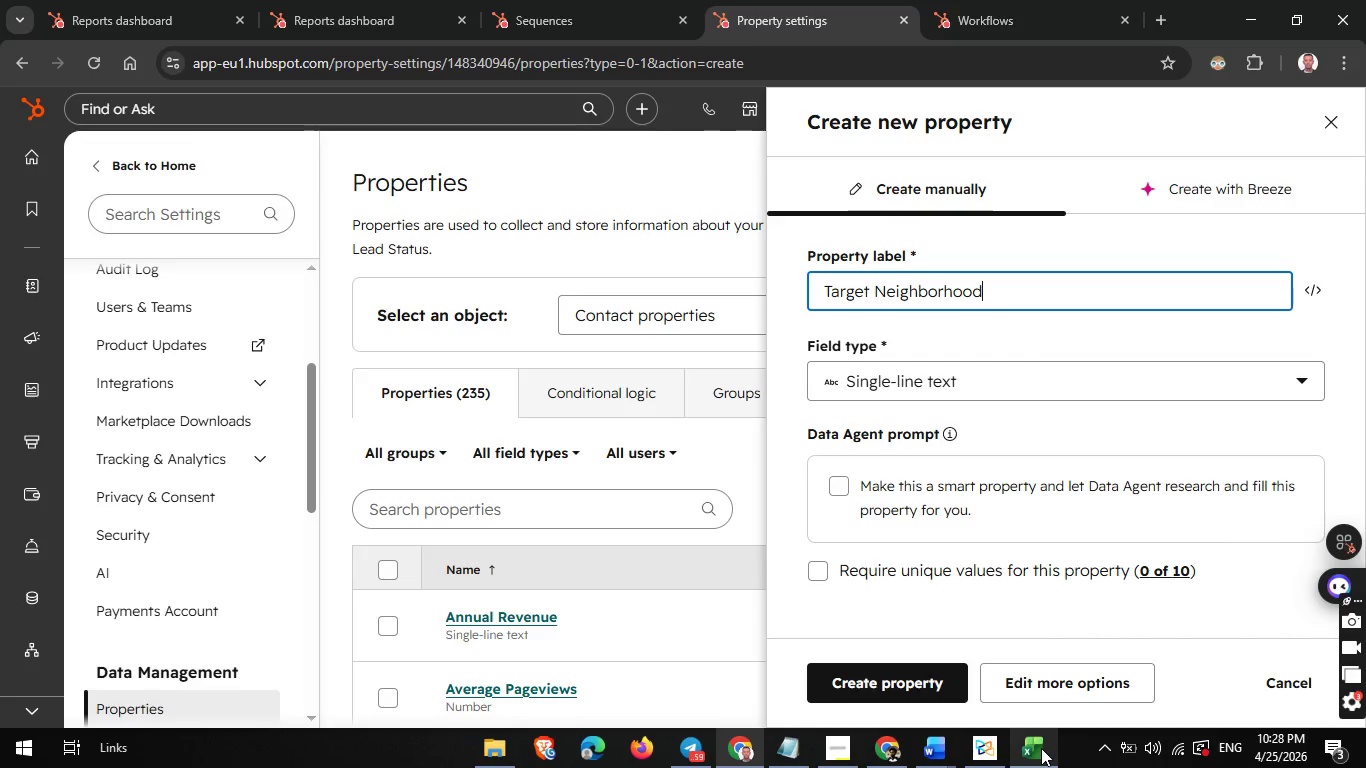 
left_click([1041, 748])
 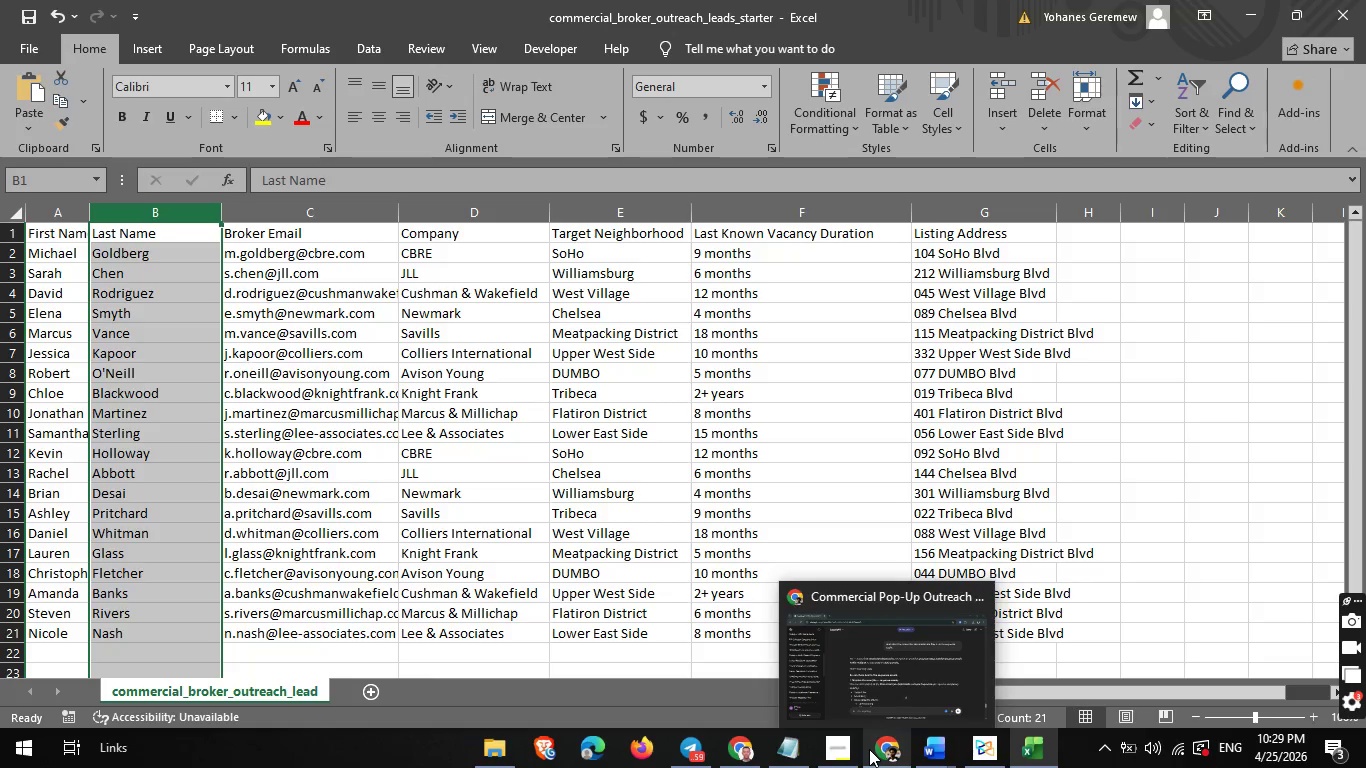 
wait(24.64)
 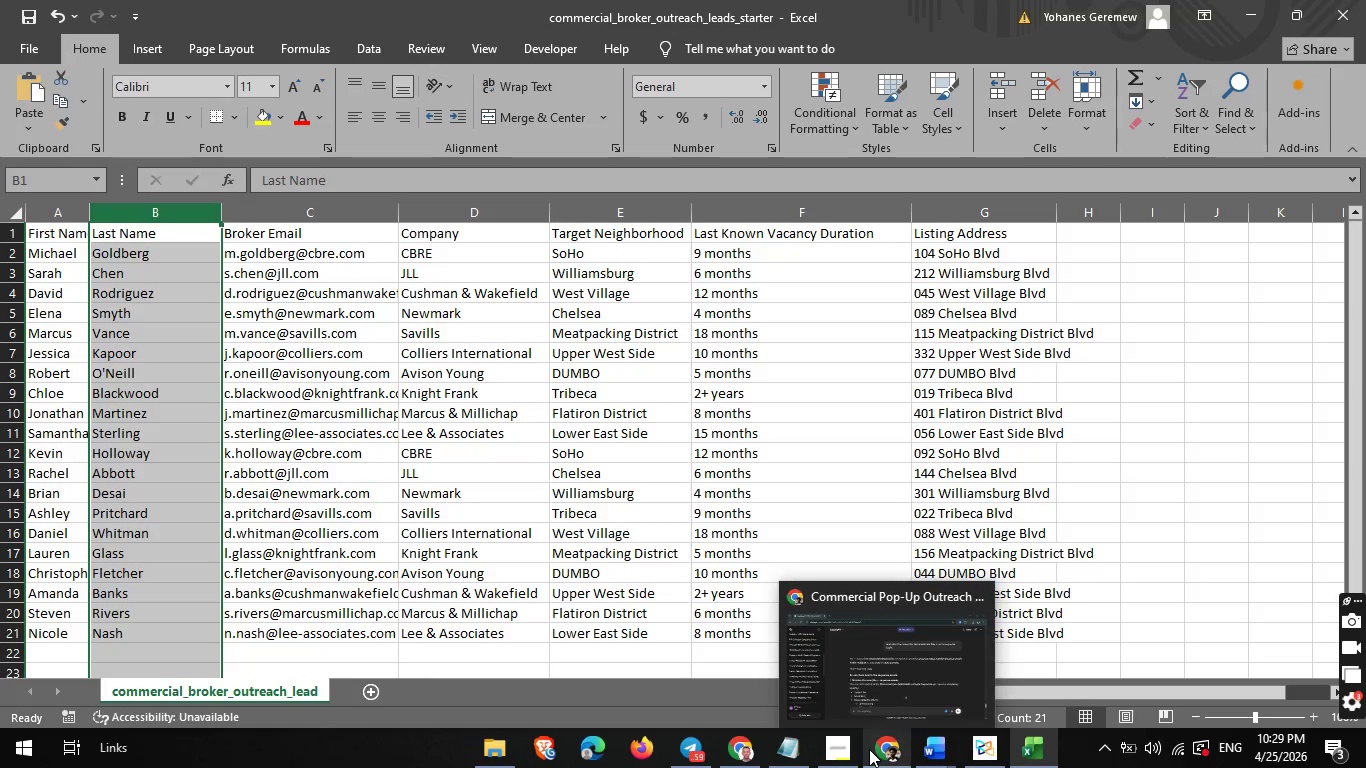 
left_click([980, 591])
 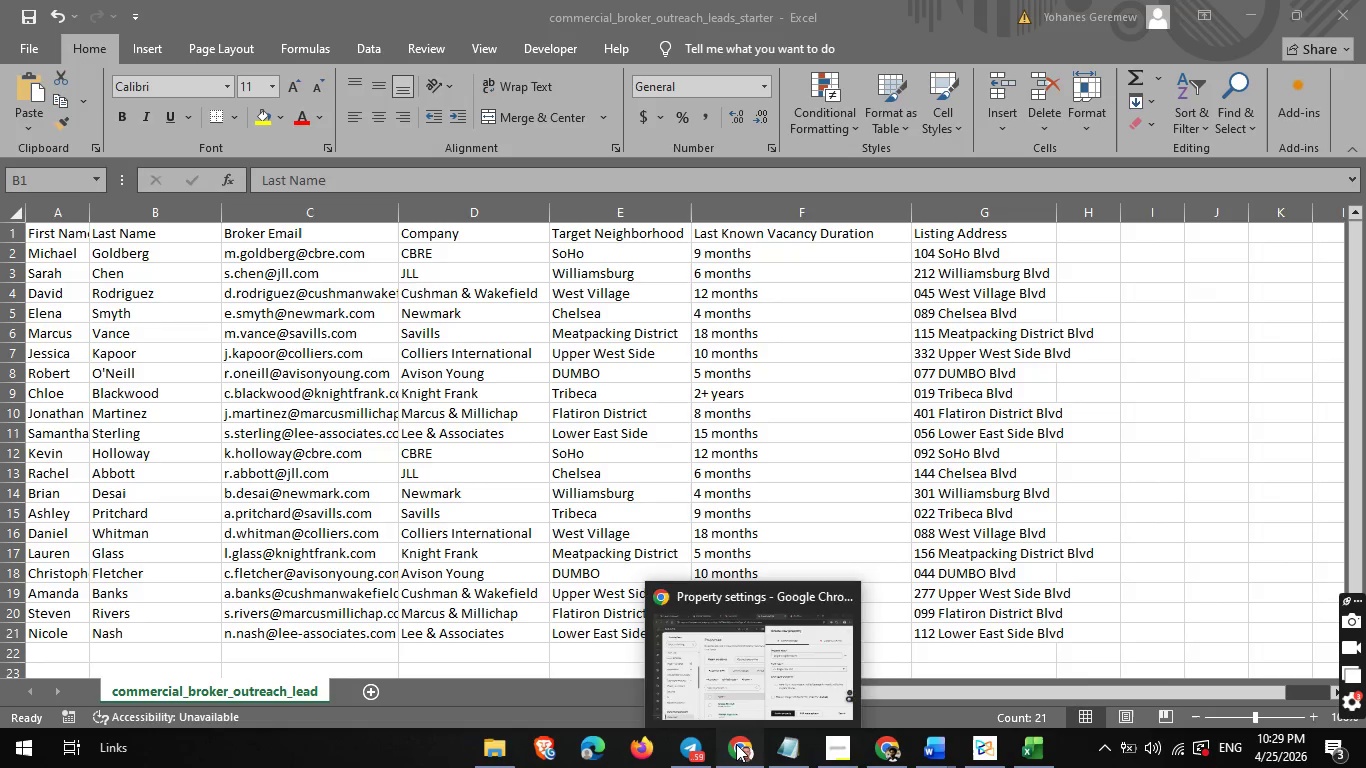 
left_click([736, 744])
 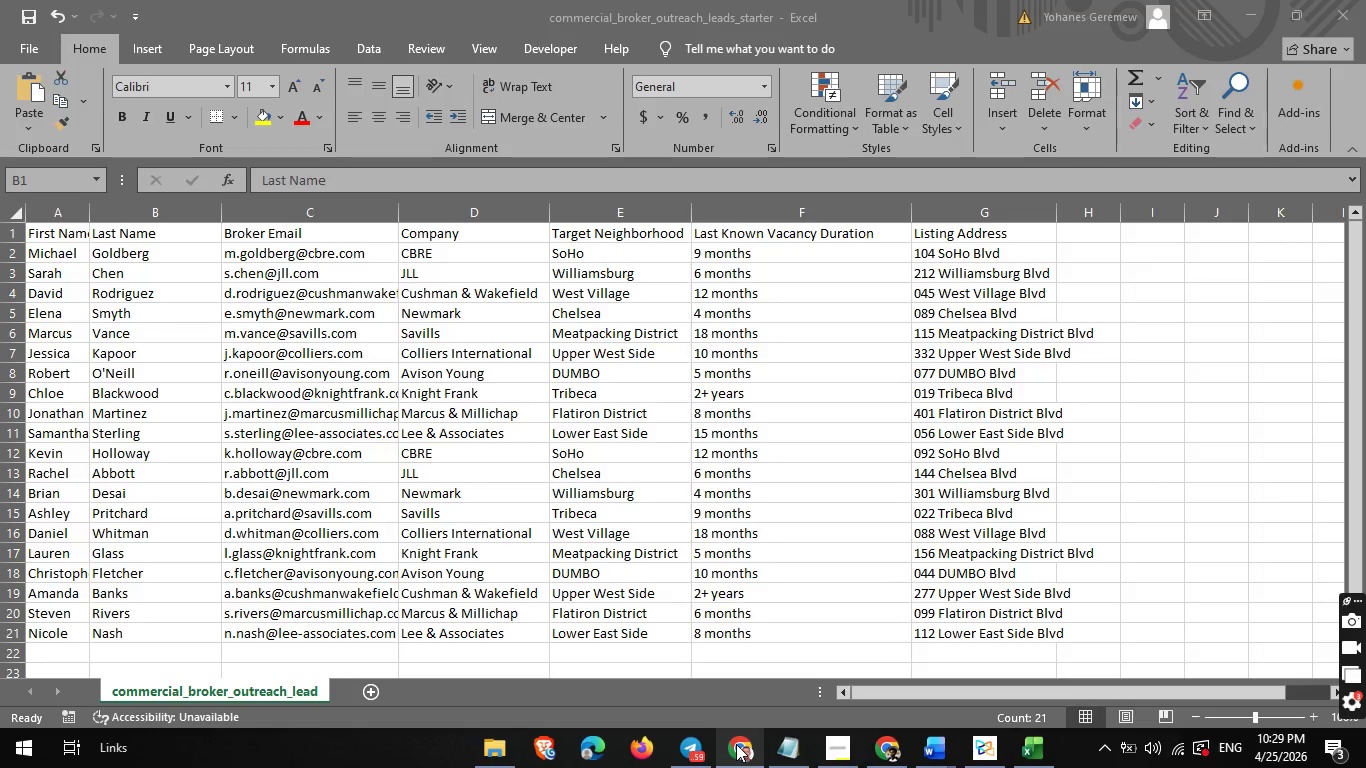 
left_click([736, 744])
 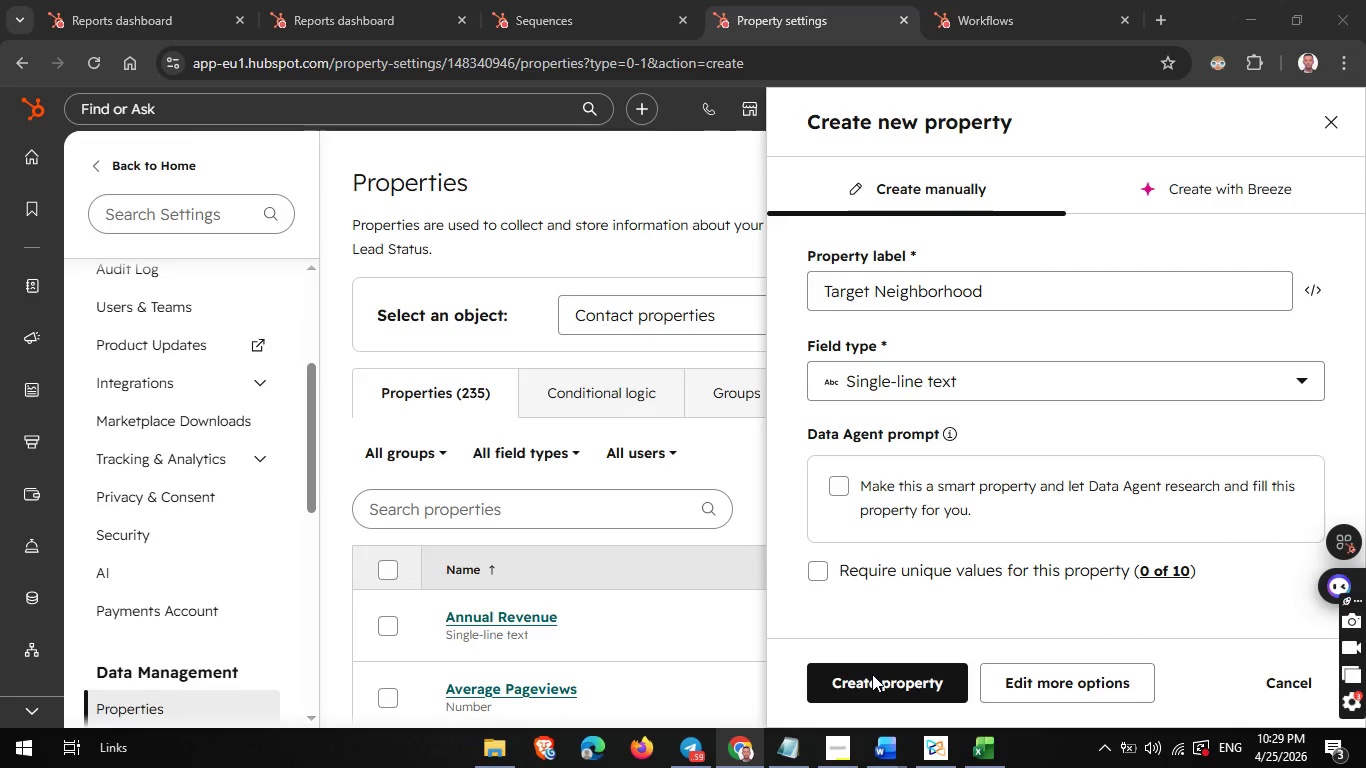 
left_click([872, 674])
 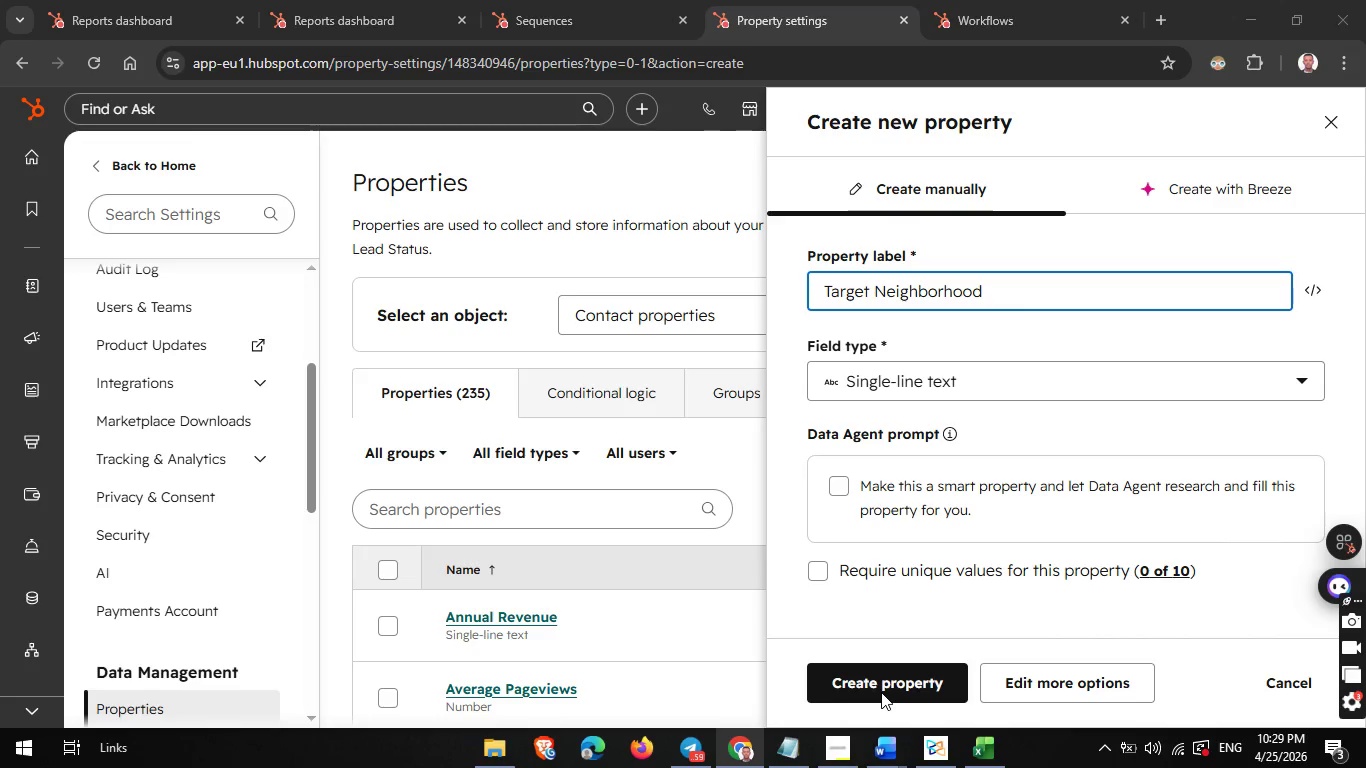 
mouse_move([885, 669])
 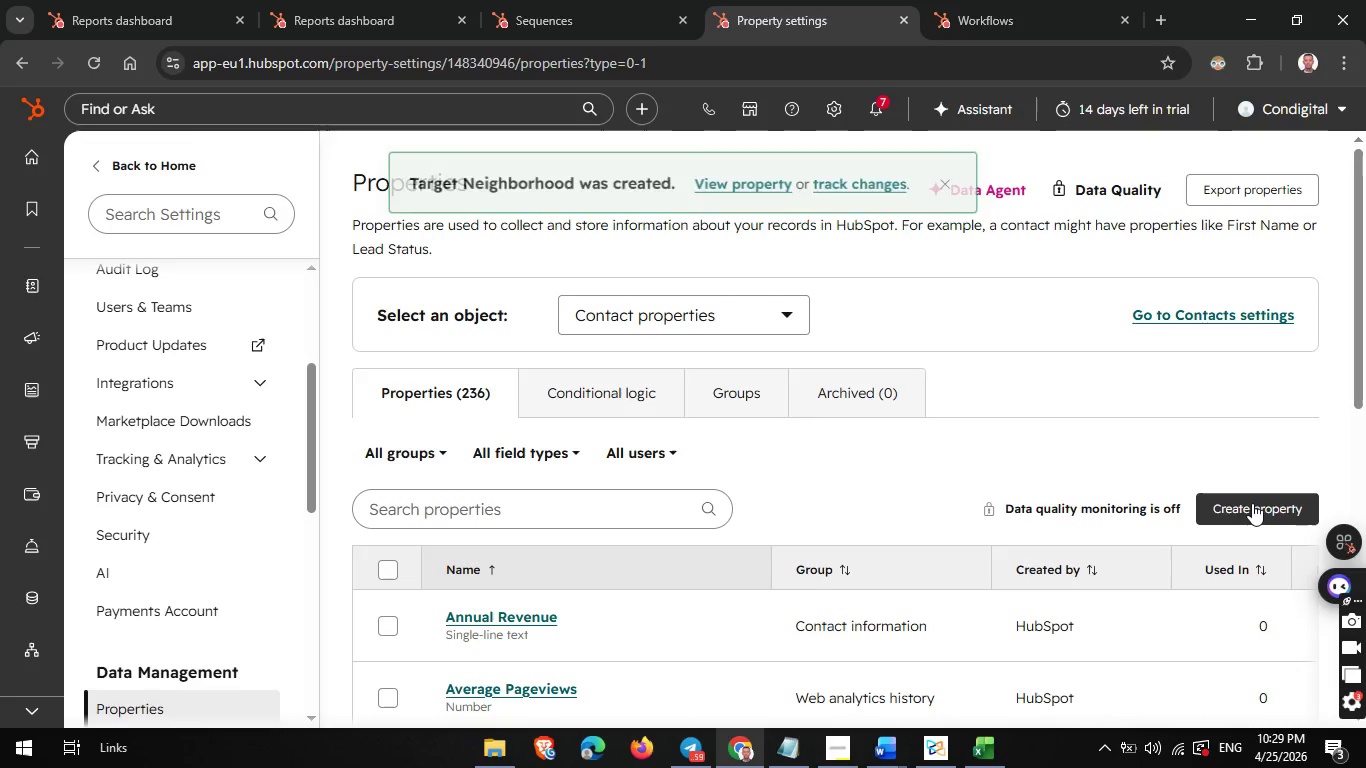 
wait(11.42)
 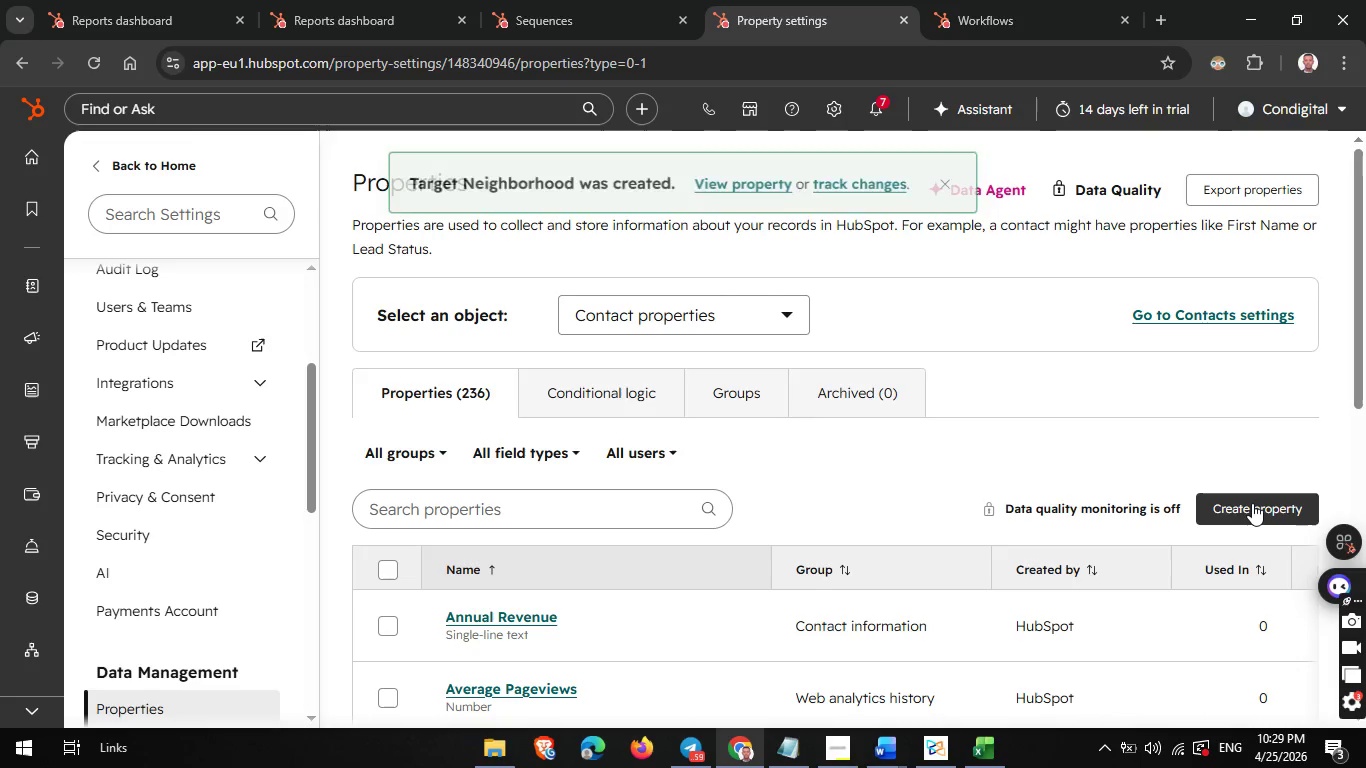 
left_click([1252, 503])
 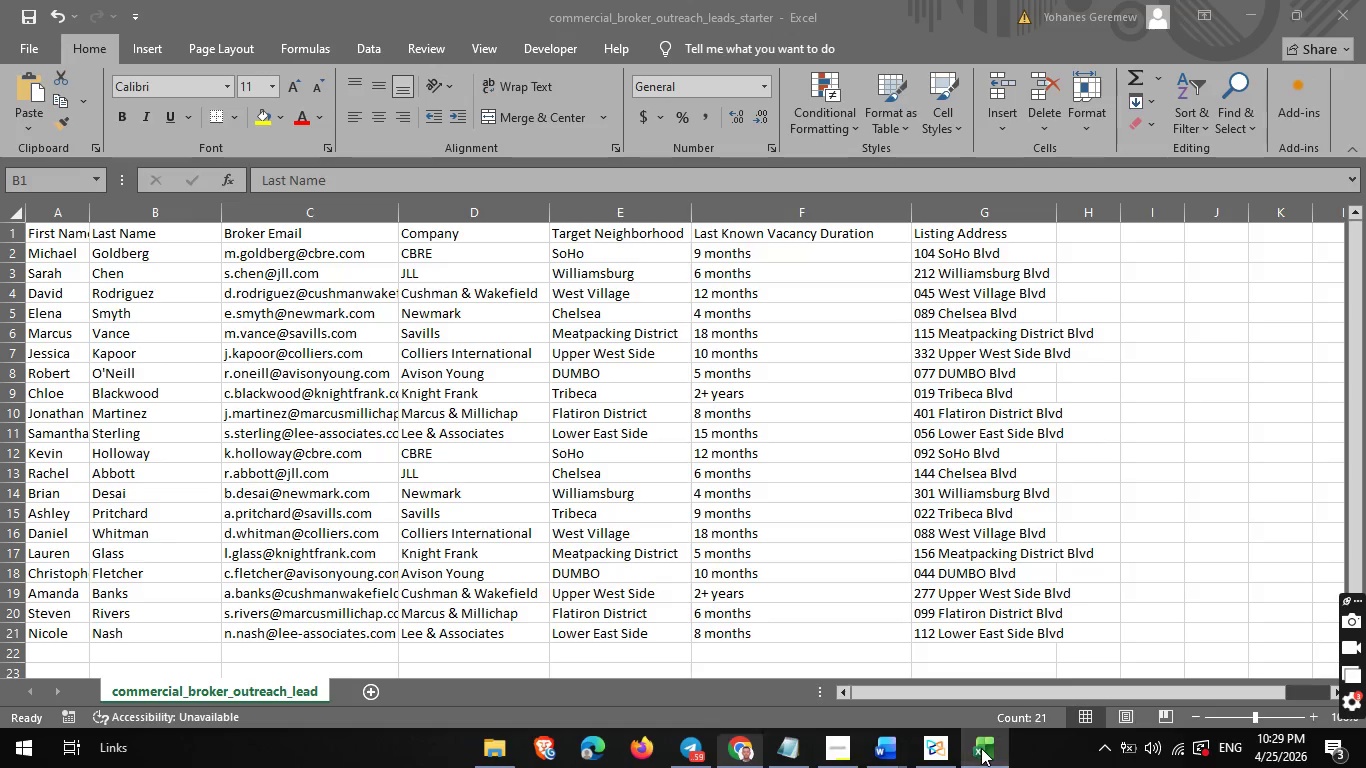 
left_click([981, 748])
 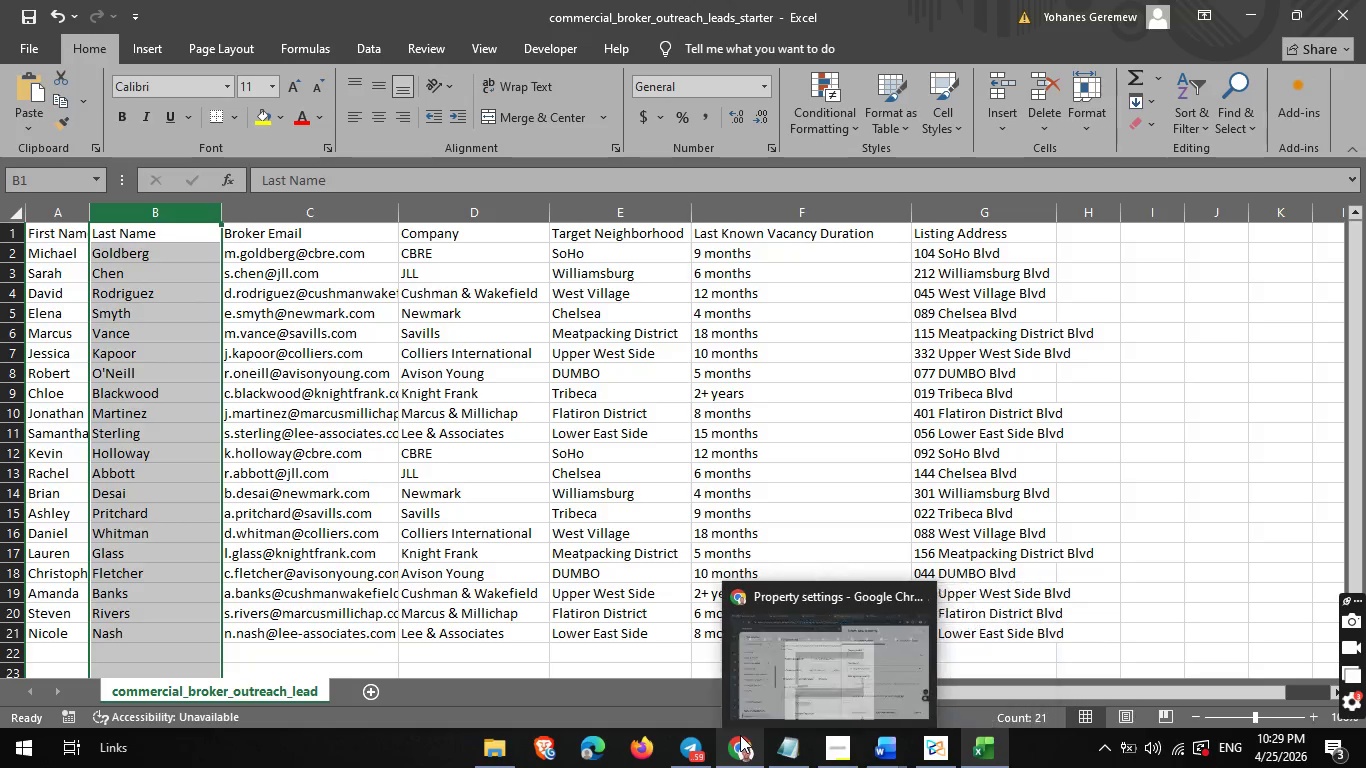 
left_click([740, 735])
 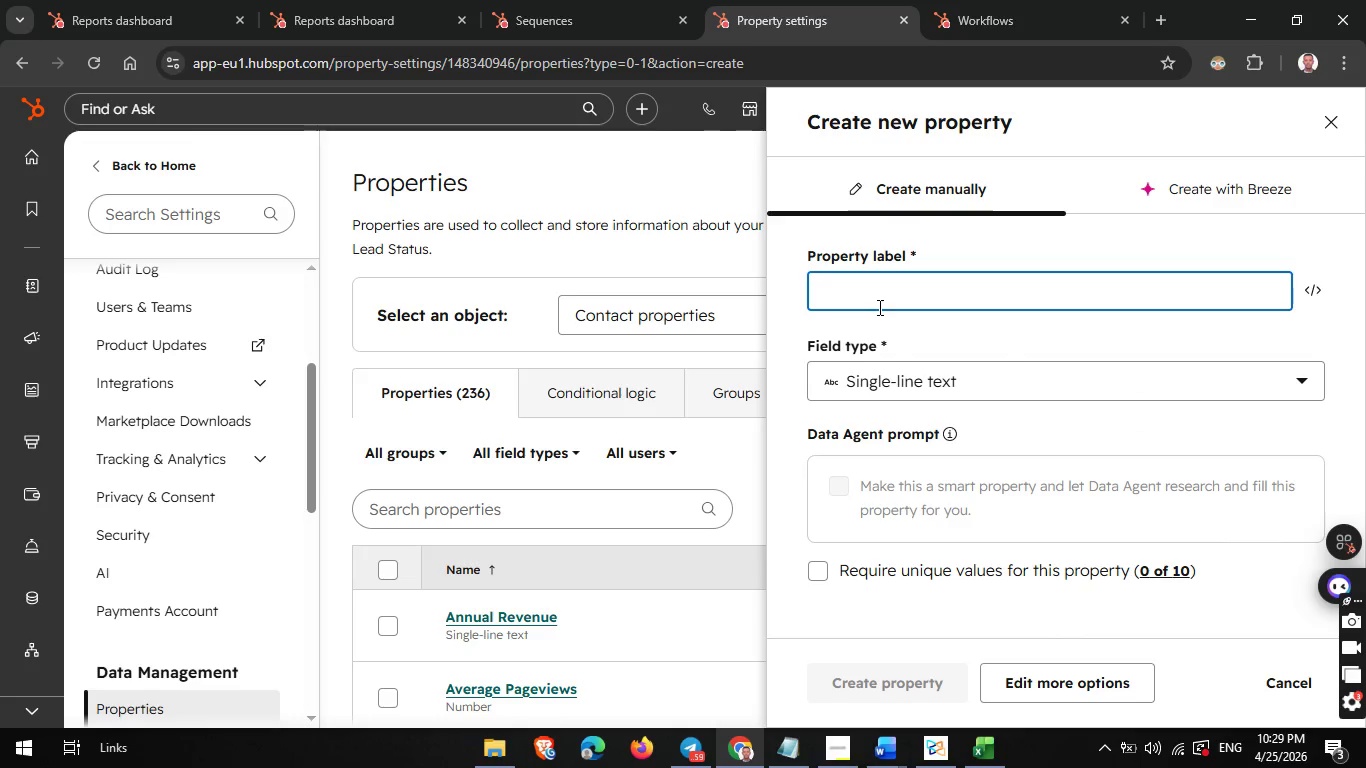 
left_click([878, 307])
 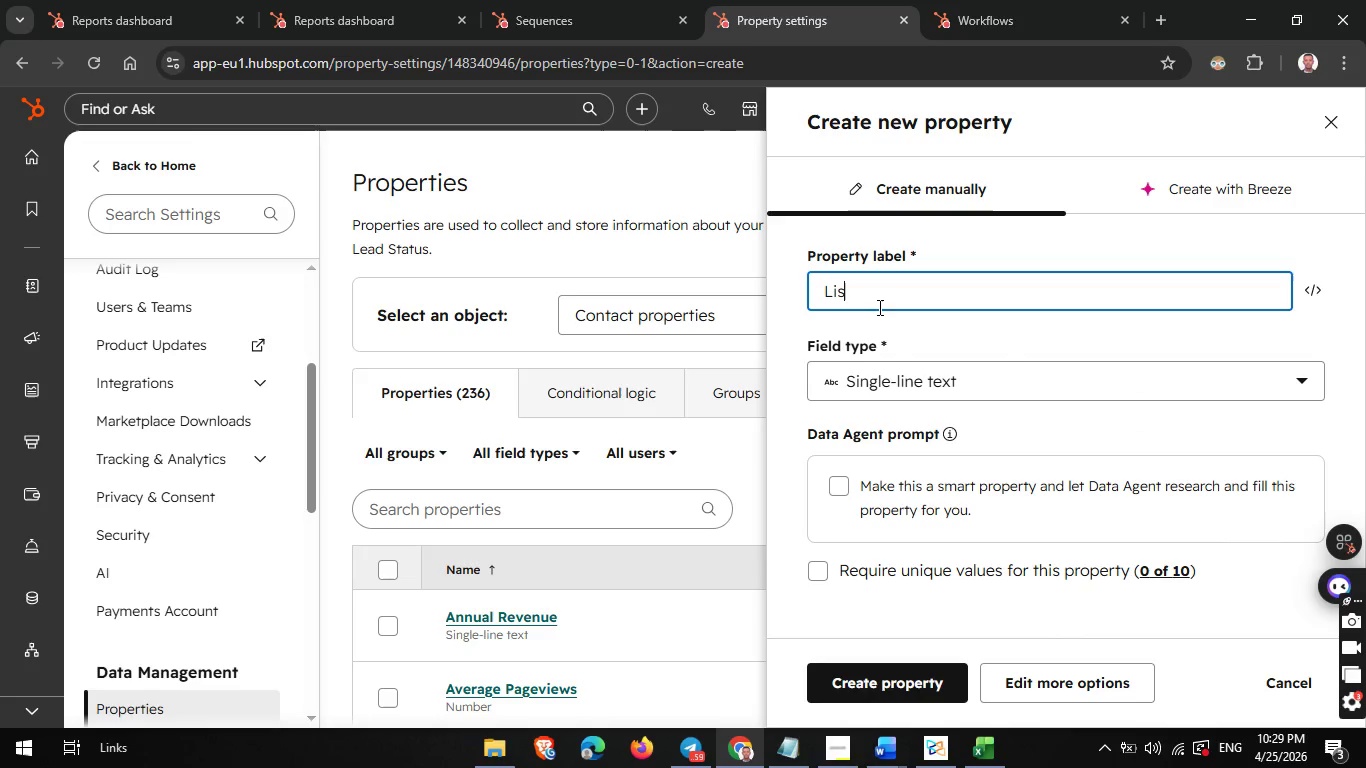 
type(Listed Adress)
 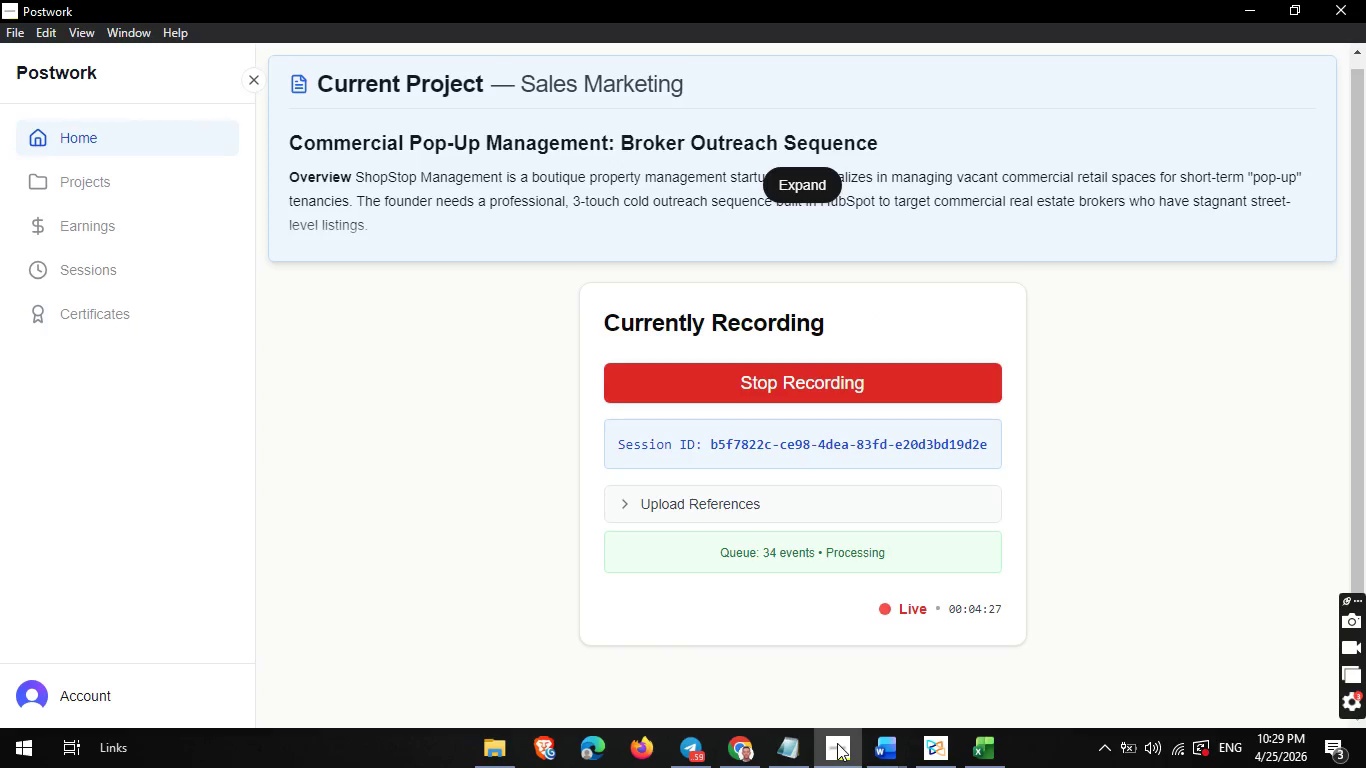 
left_click([837, 743])